 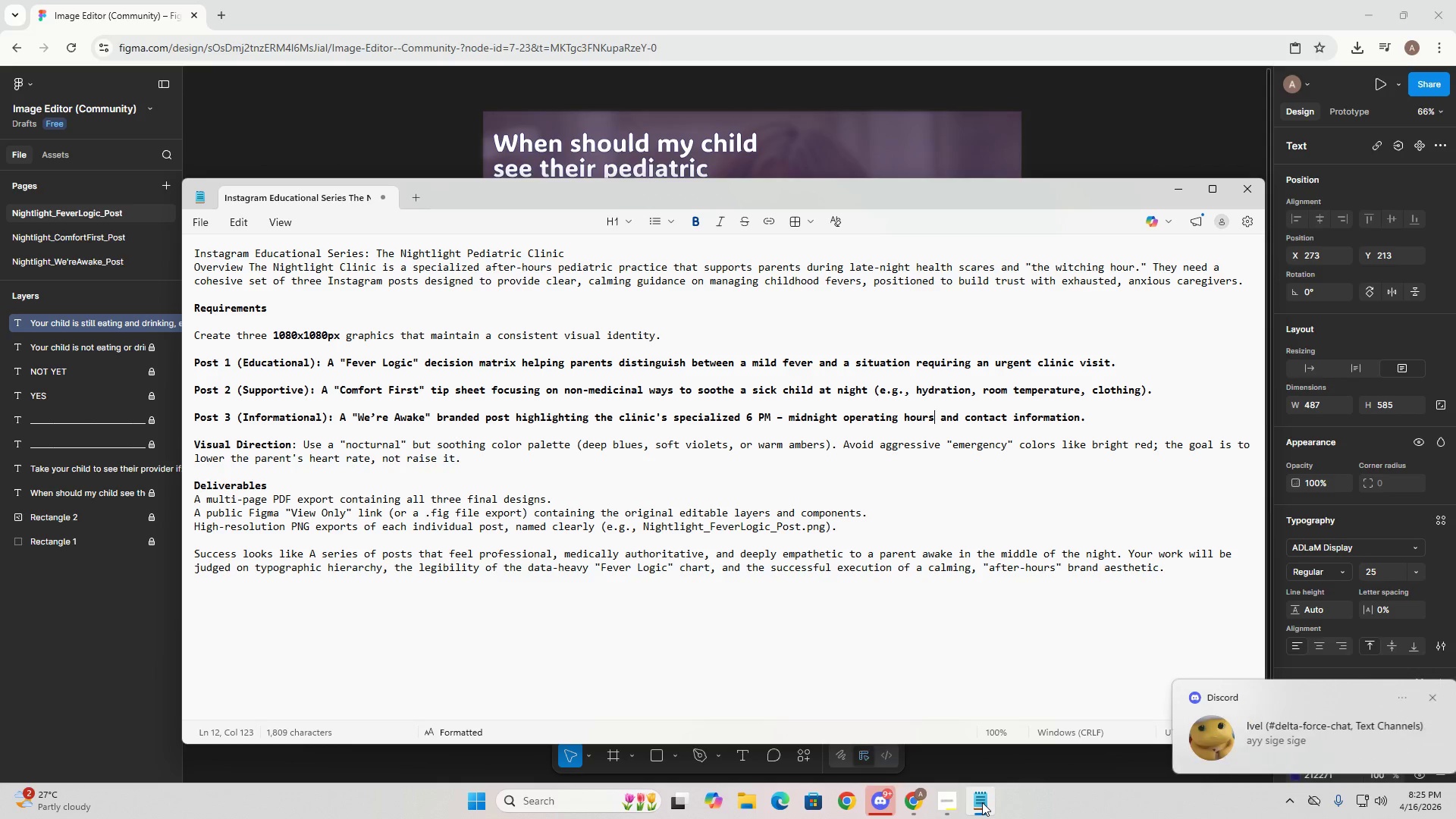 
left_click([563, 799])
 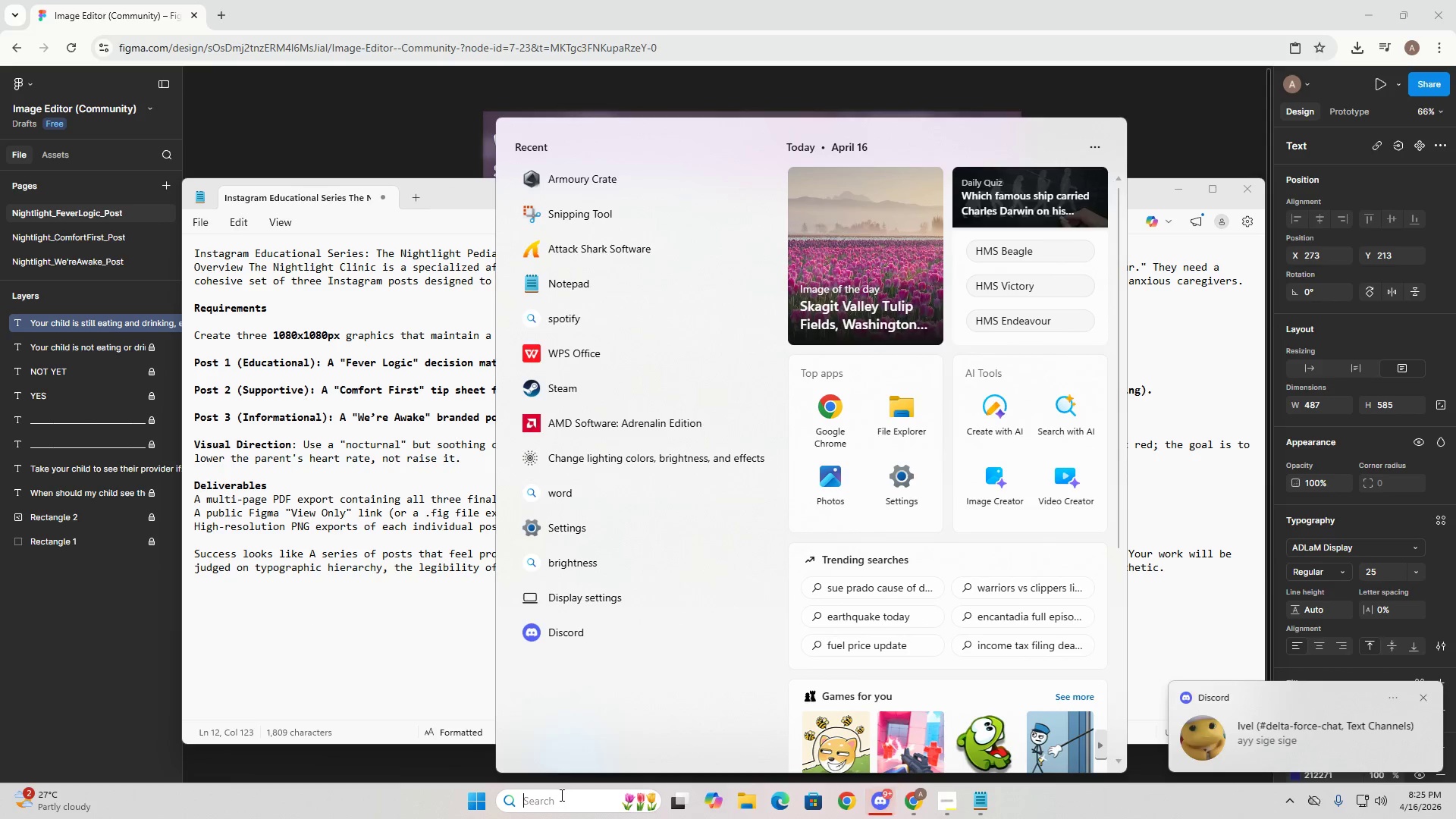 
type(wps)
 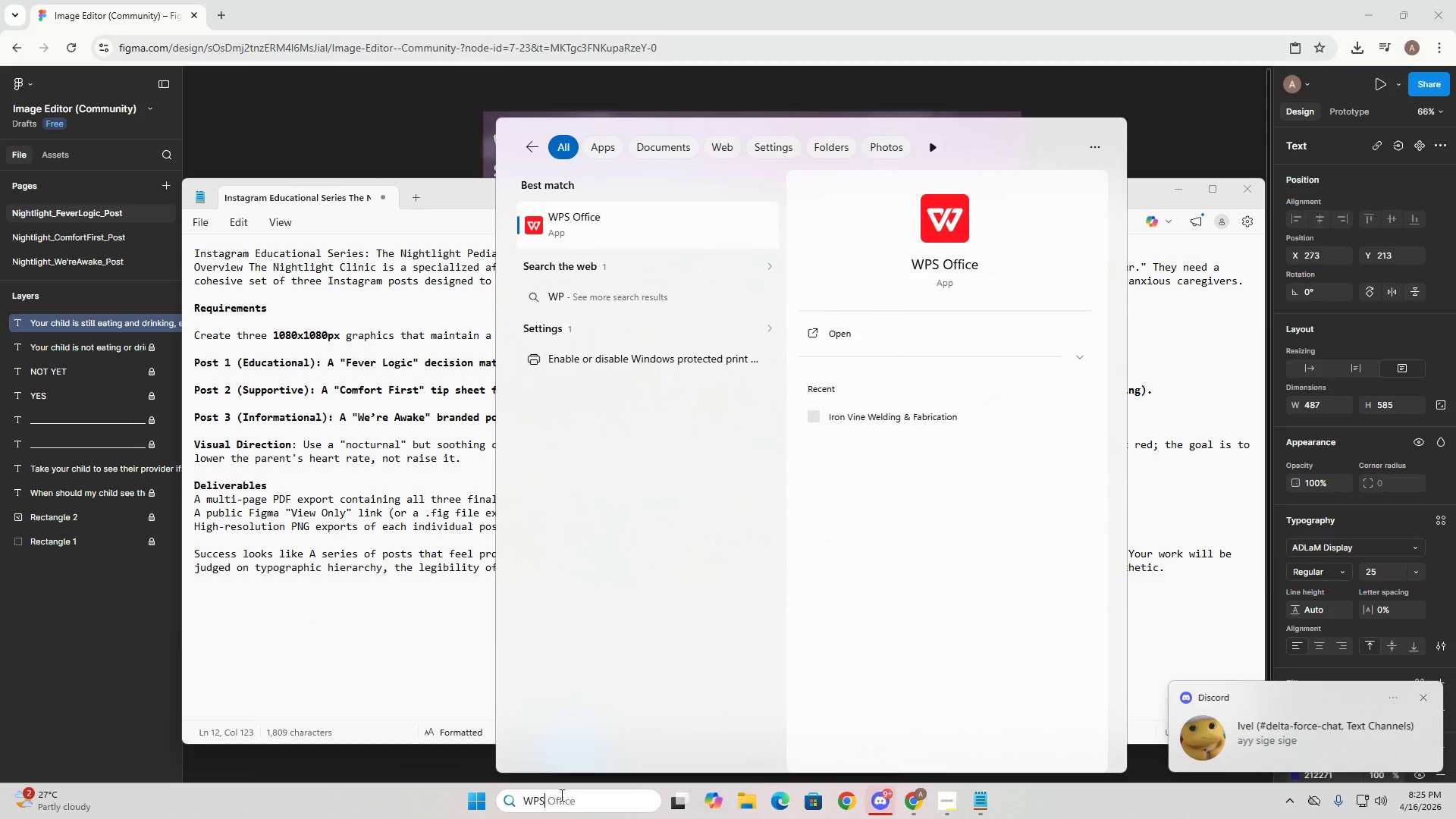 
key(Enter)
 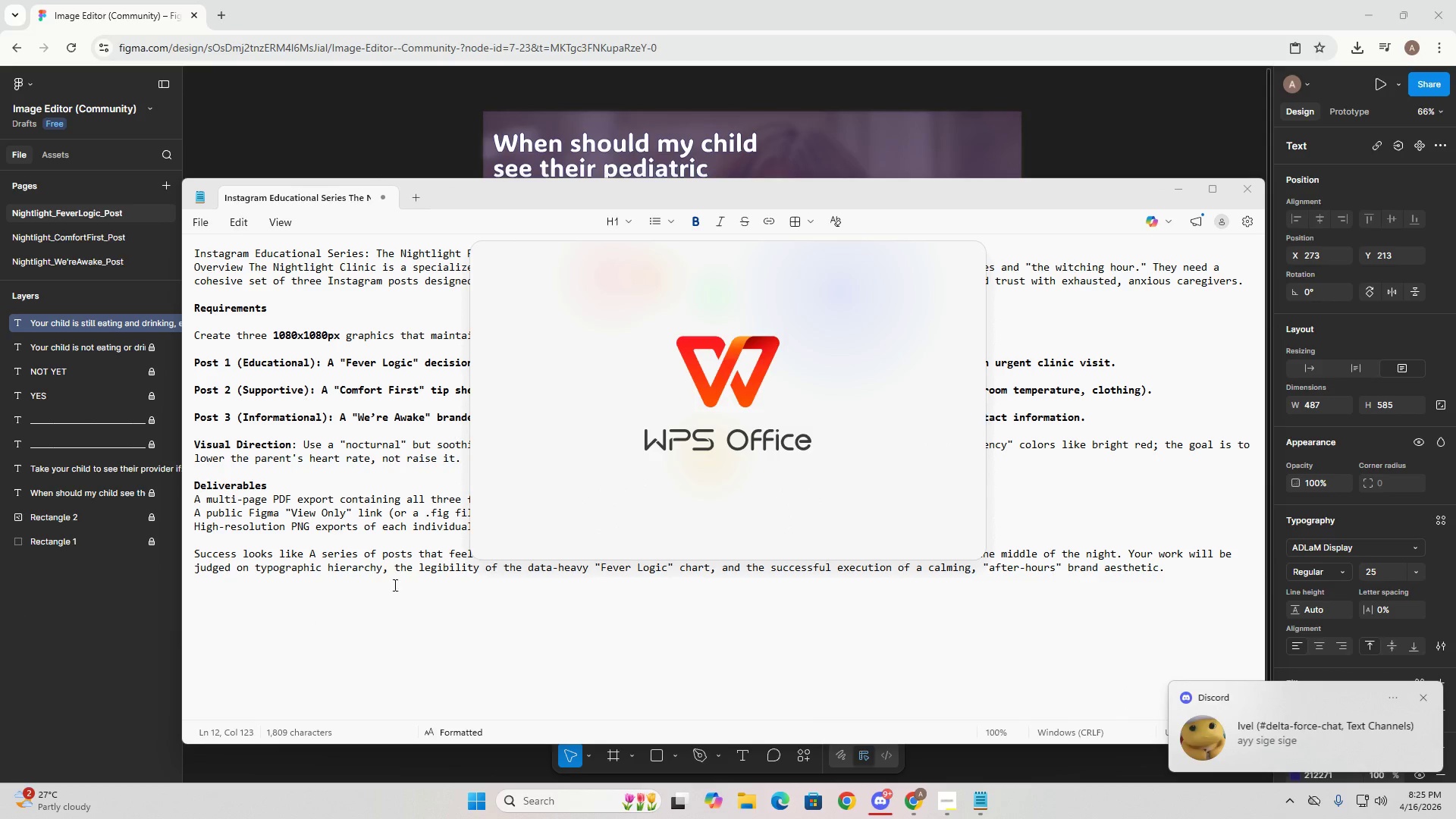 
left_click([529, 593])
 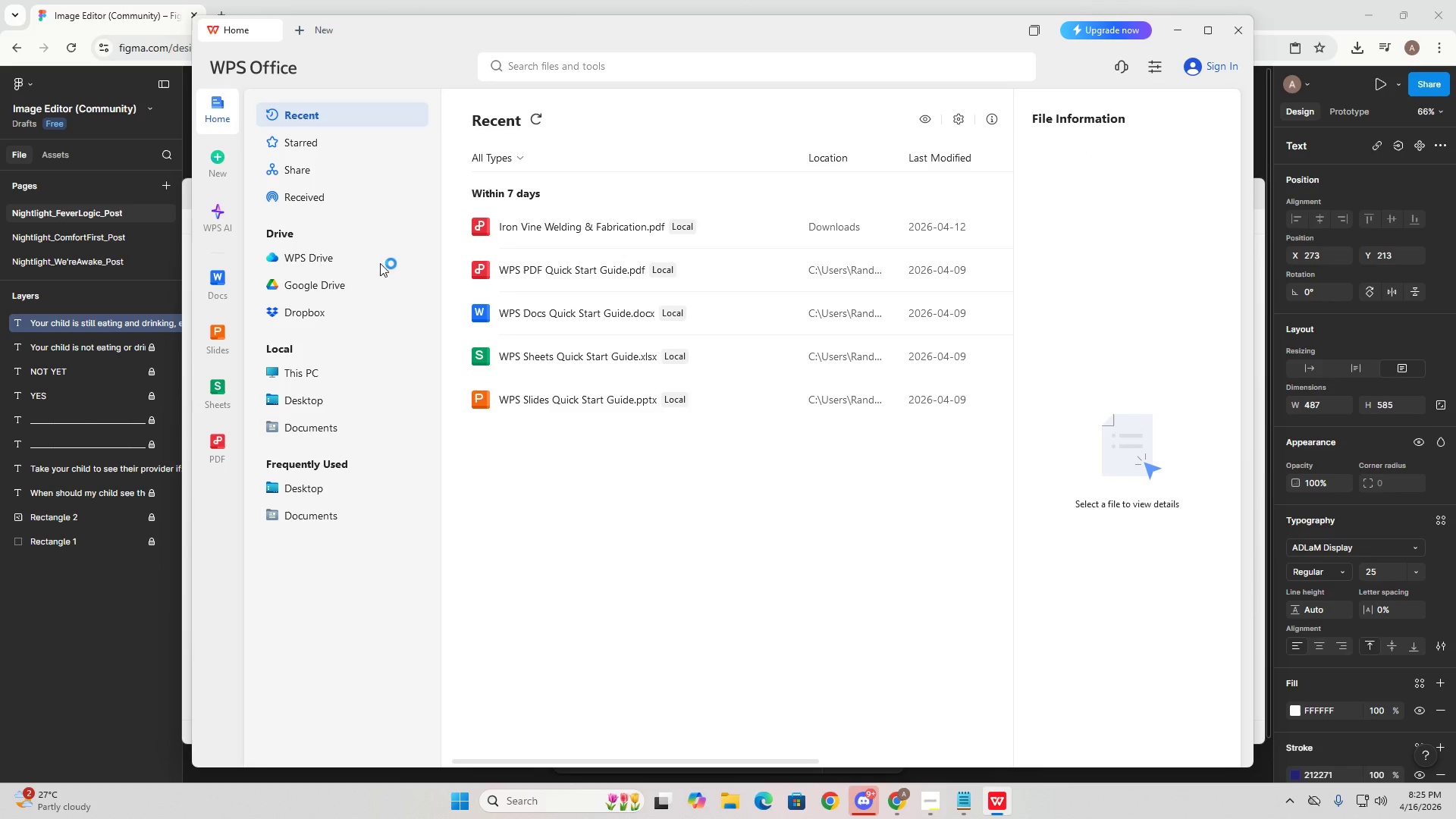 
hold_key(key=AltLeft, duration=0.33)
 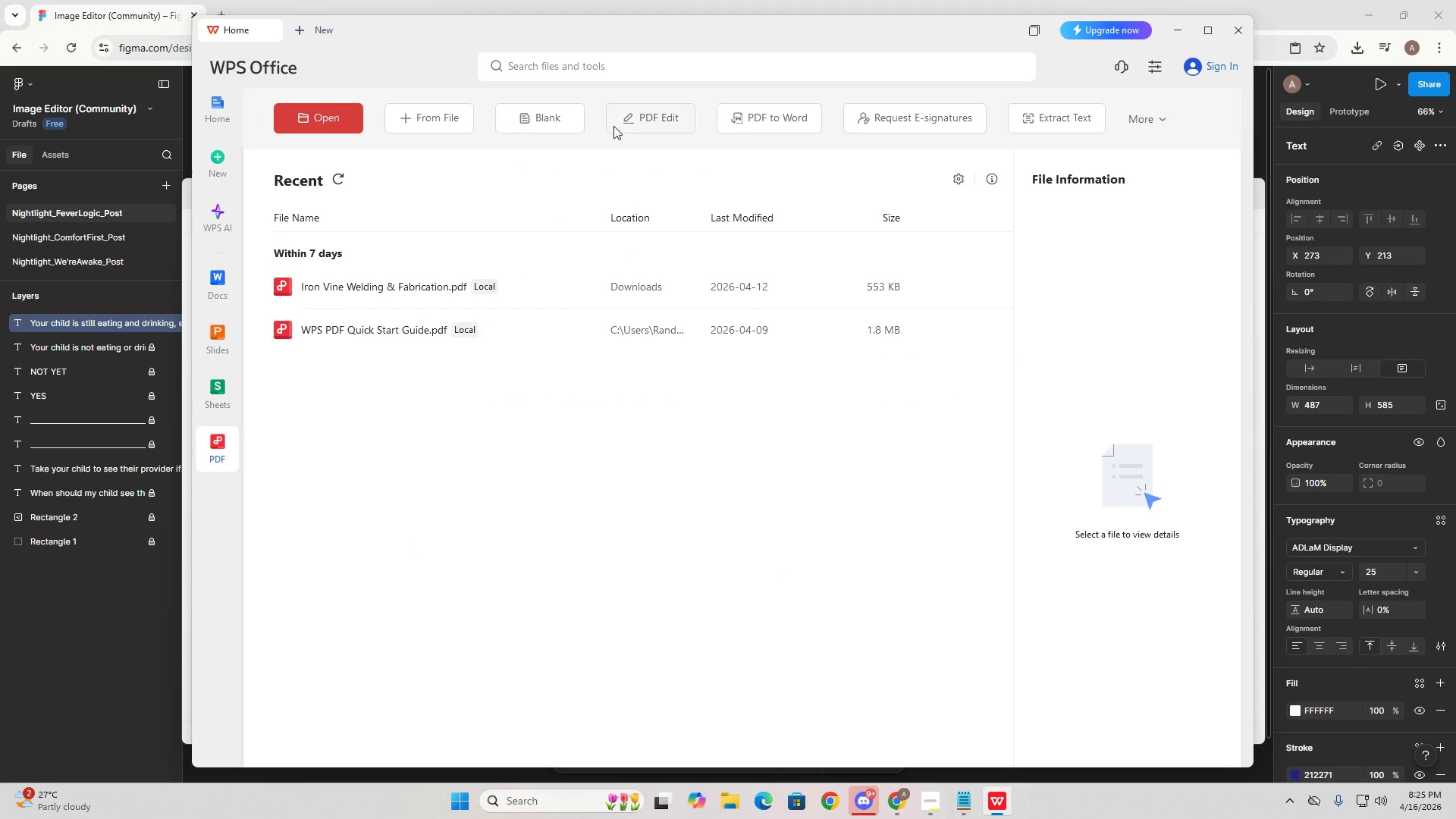 
wait(5.75)
 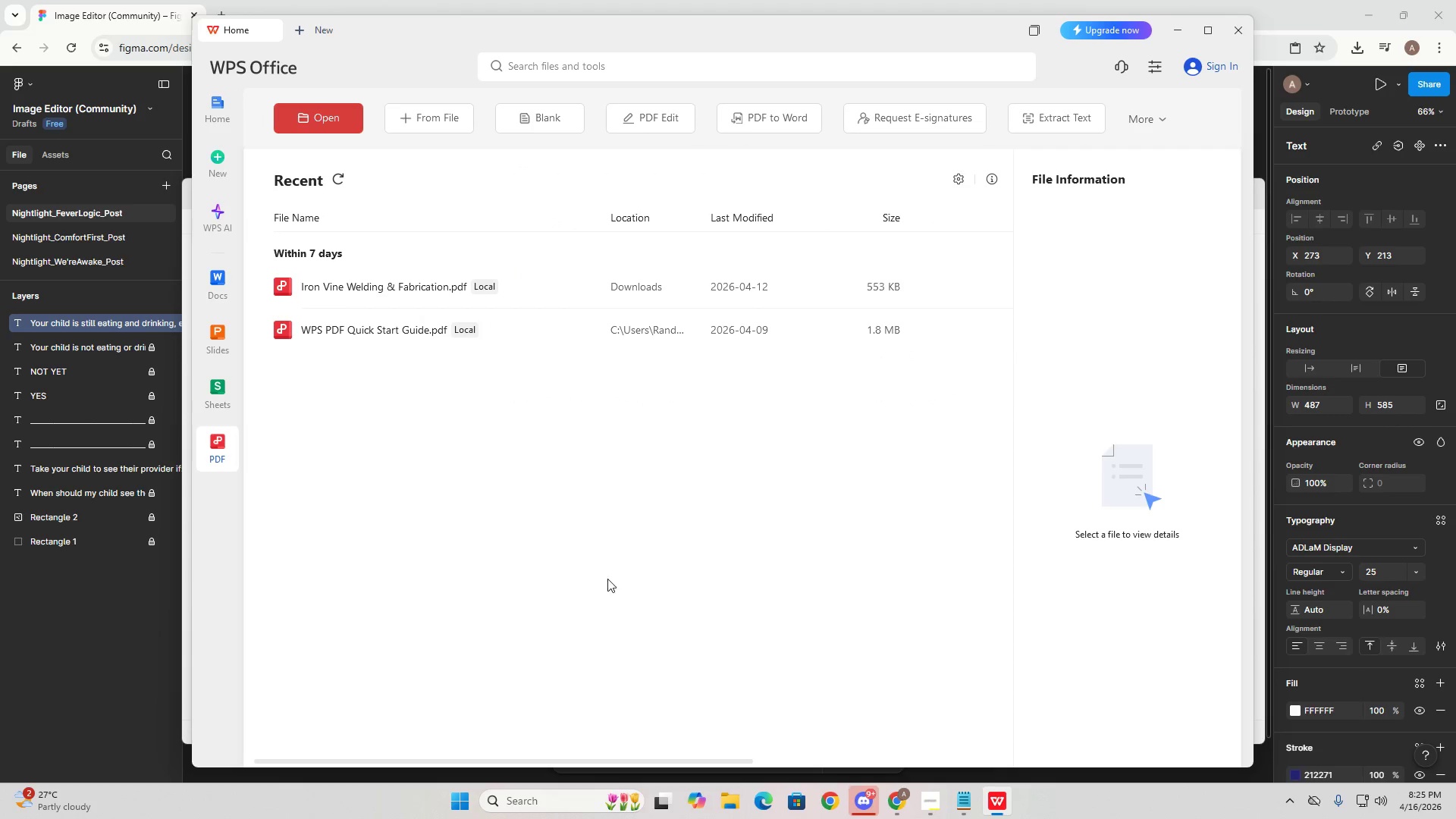 
left_click([544, 122])
 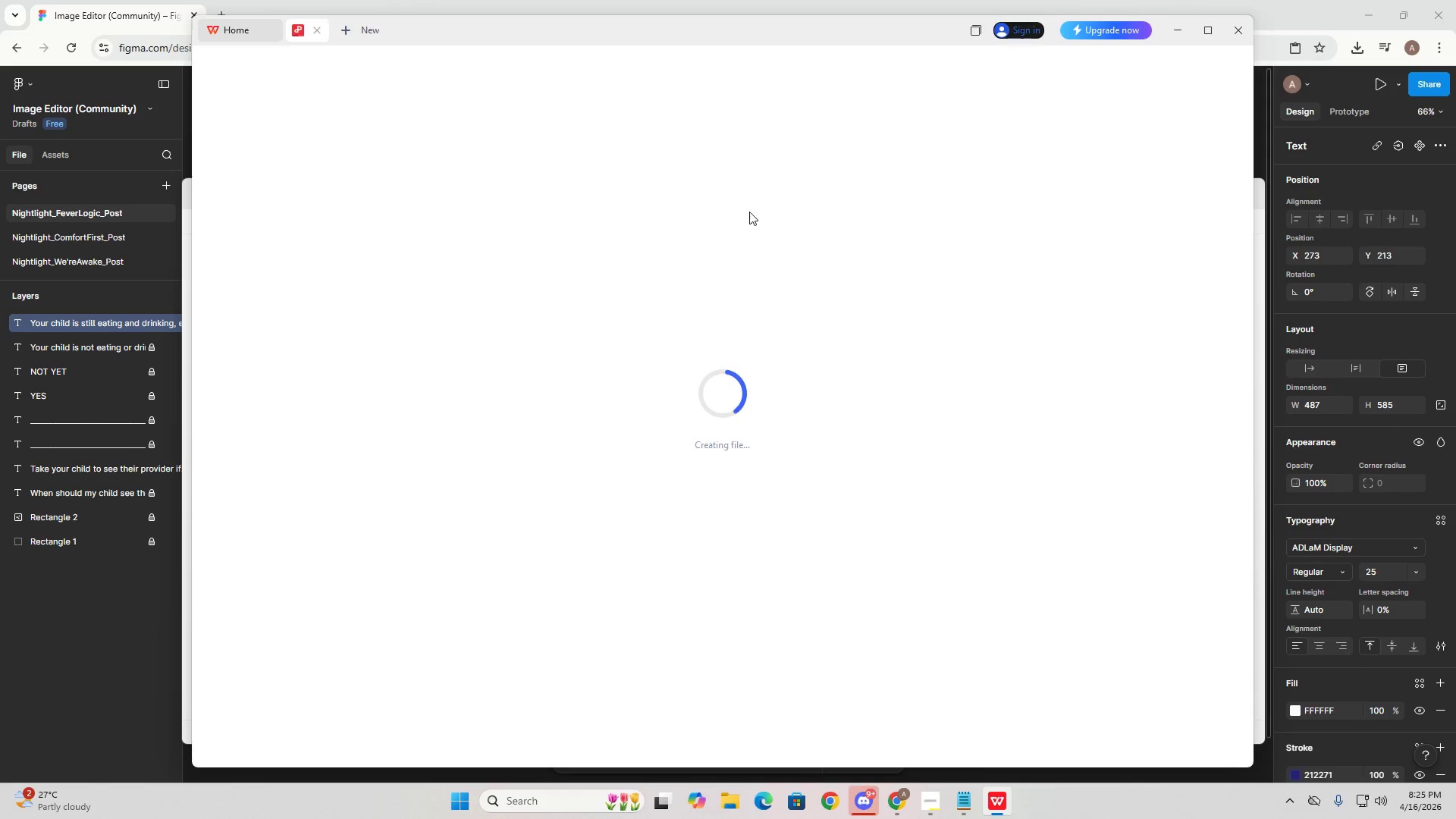 
key(Alt+AltLeft)
 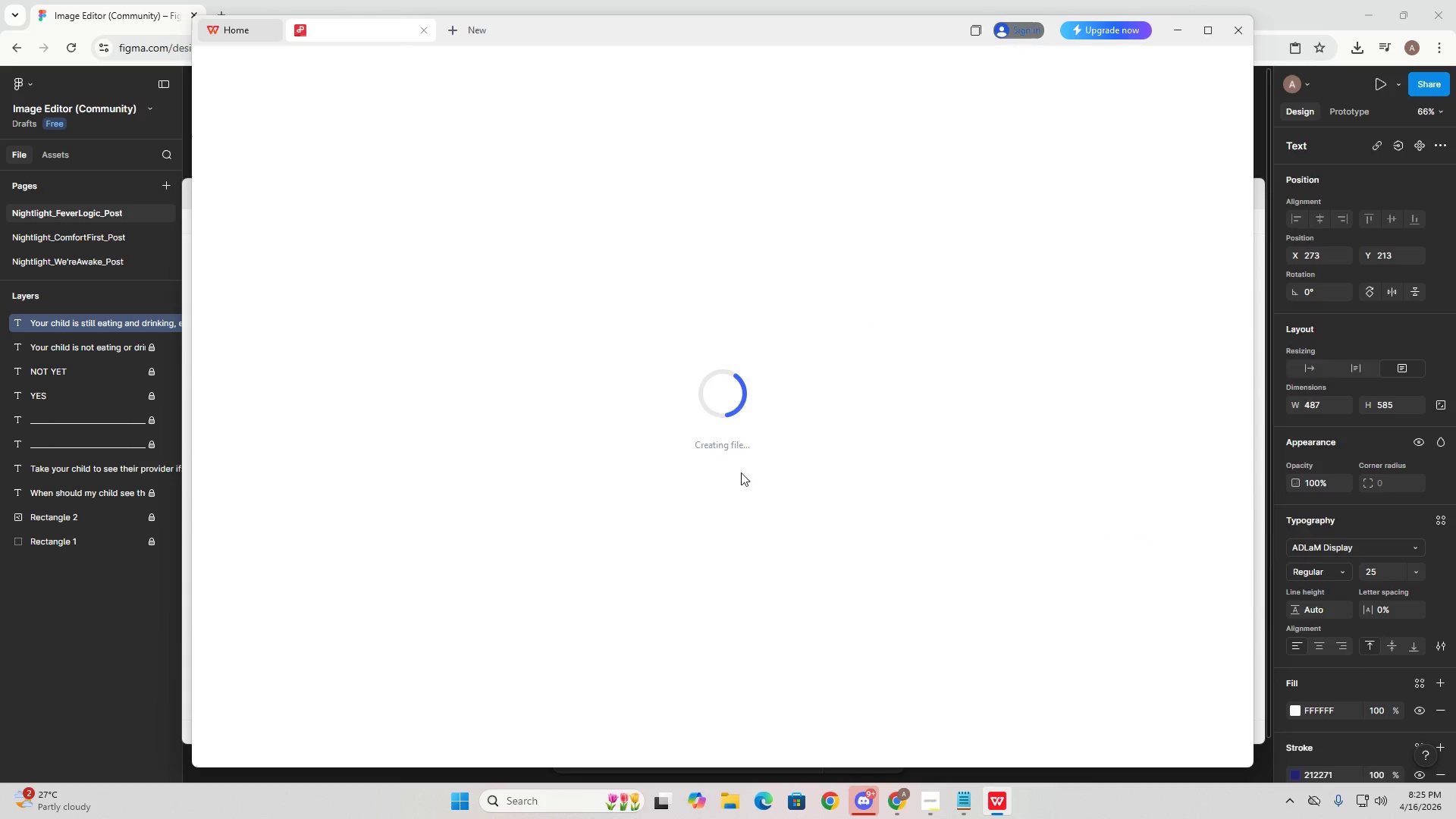 
key(Alt+Tab)
 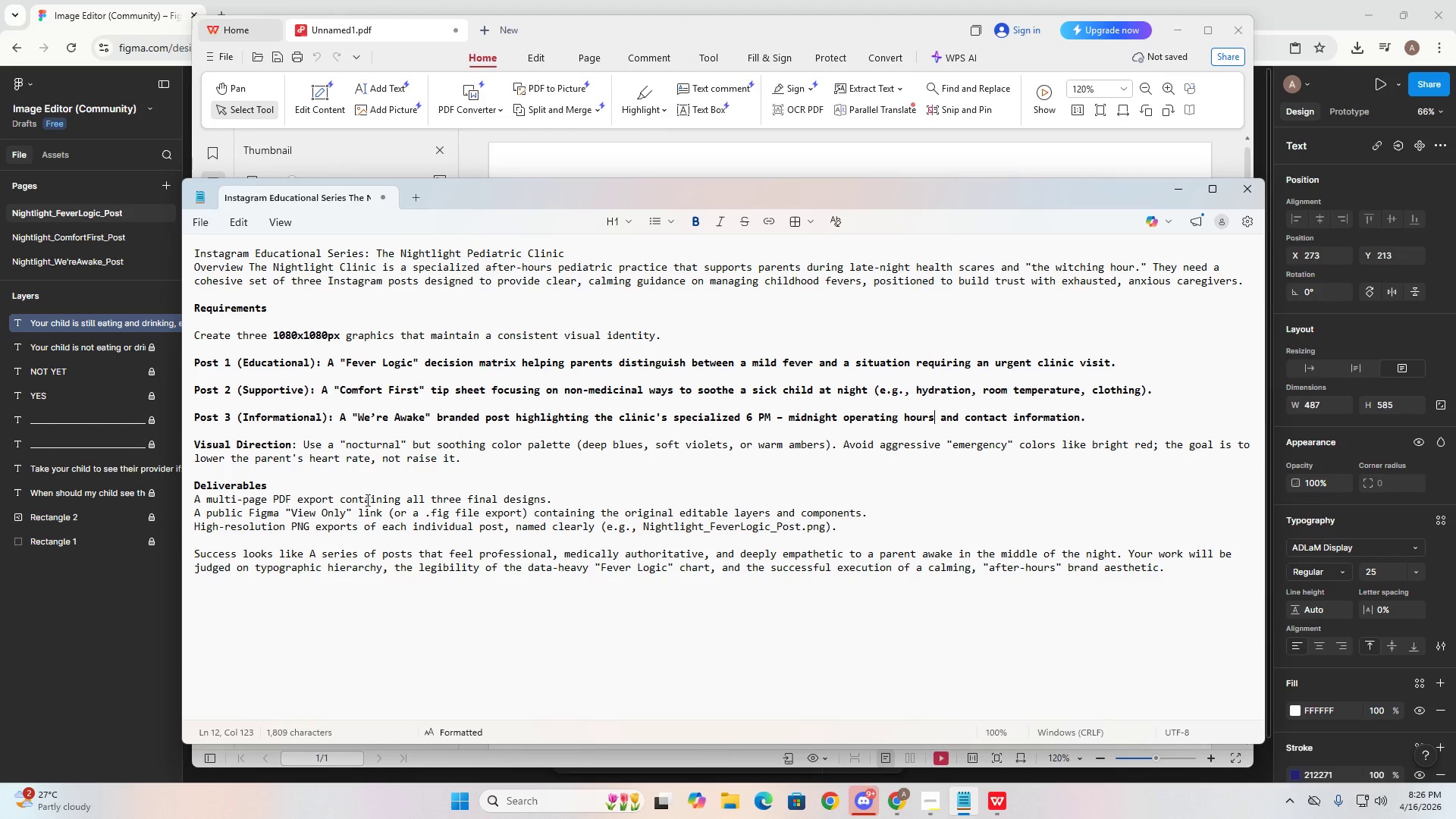 
wait(6.45)
 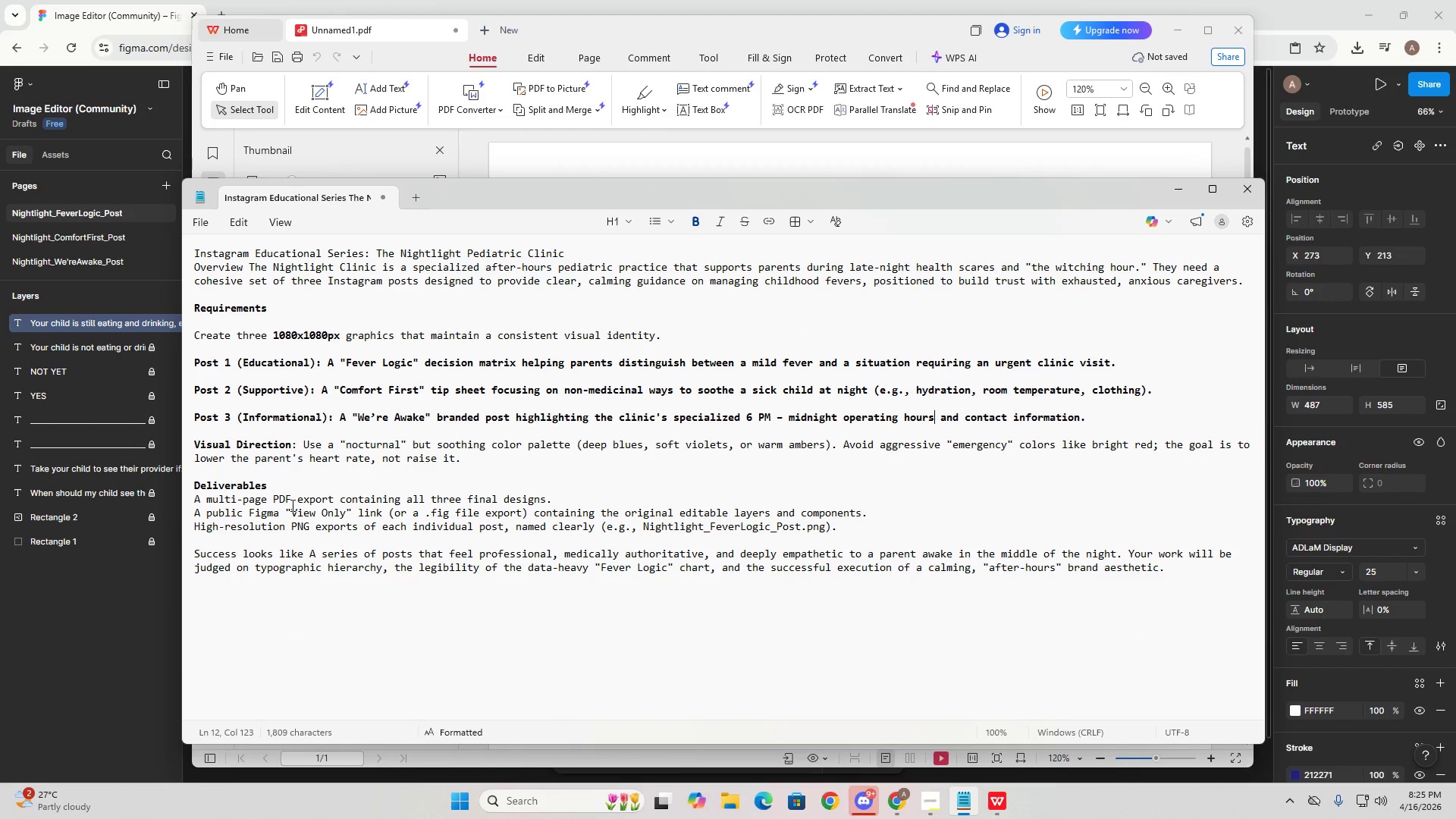 
key(Alt+AltLeft)
 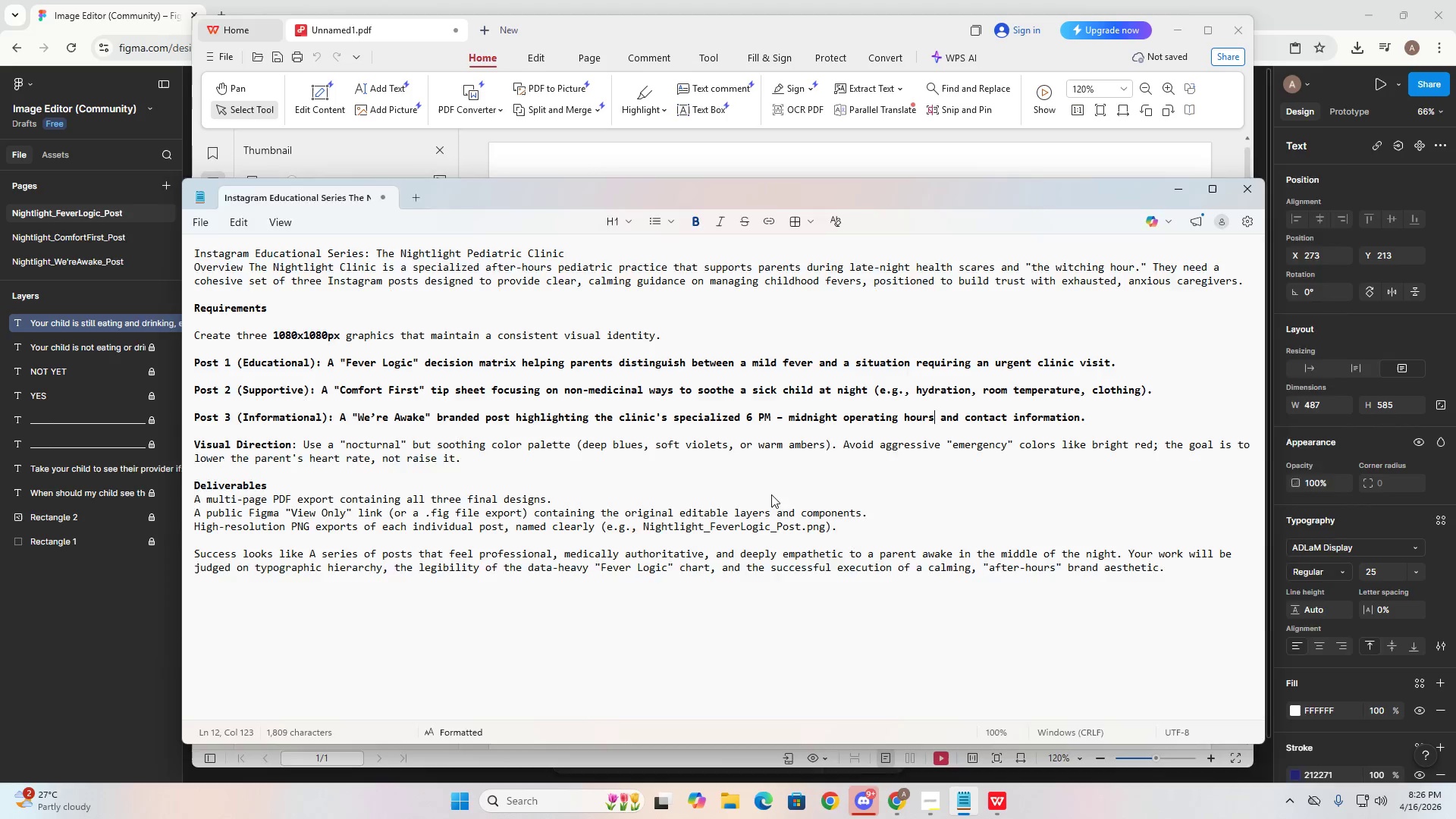 
key(Alt+Tab)
 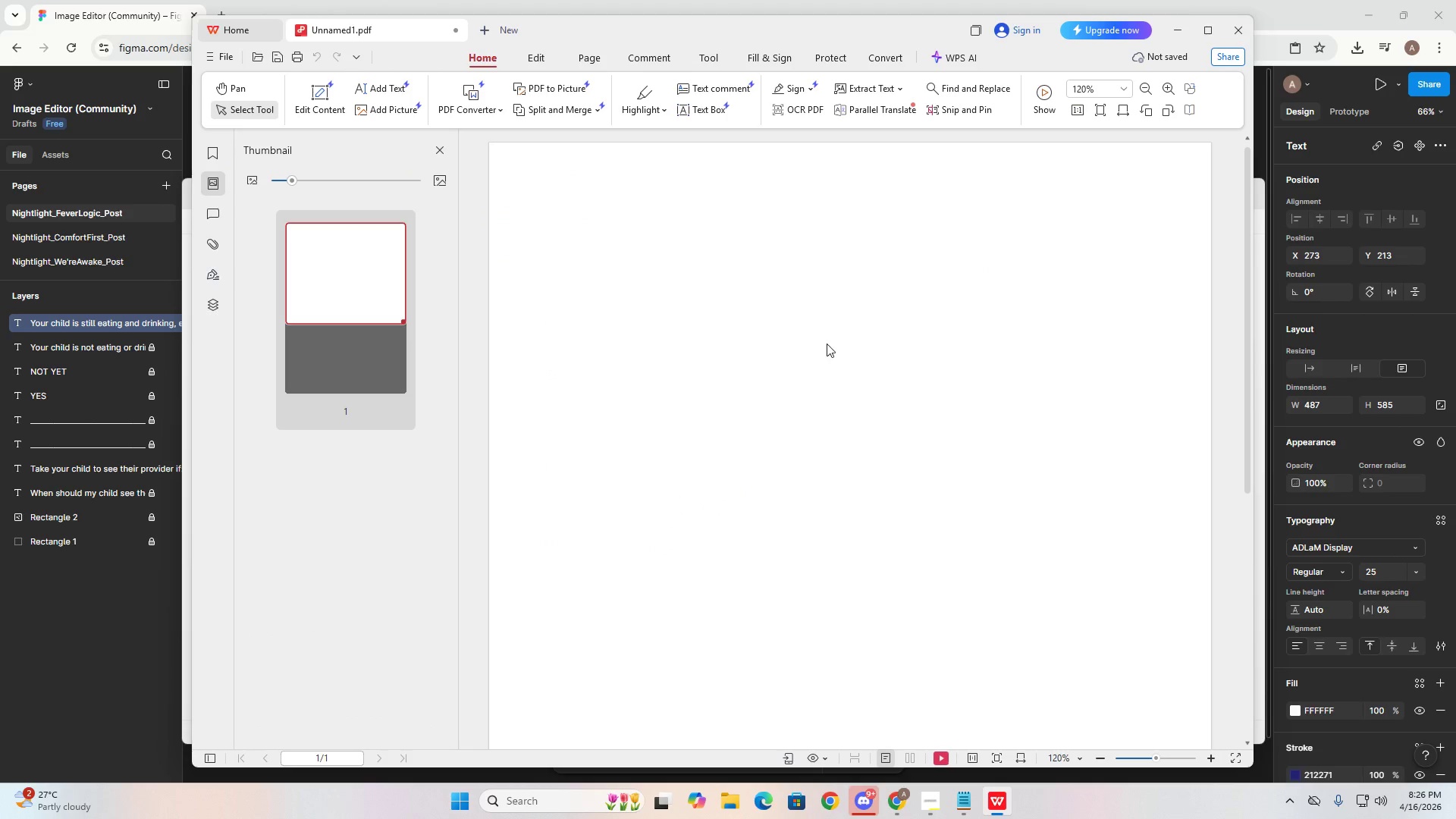 
key(Alt+Tab)
 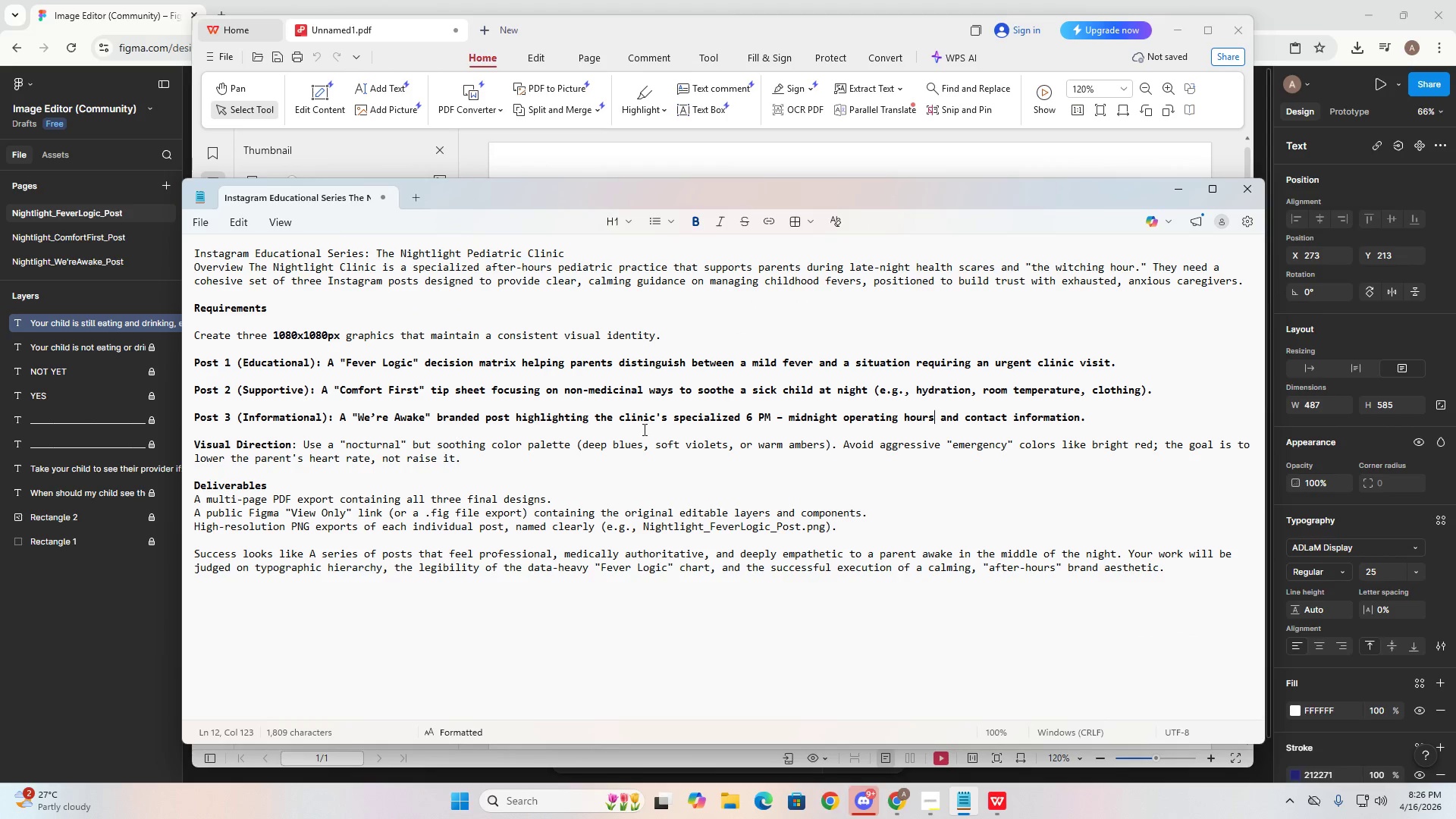 
key(Alt+Tab)
 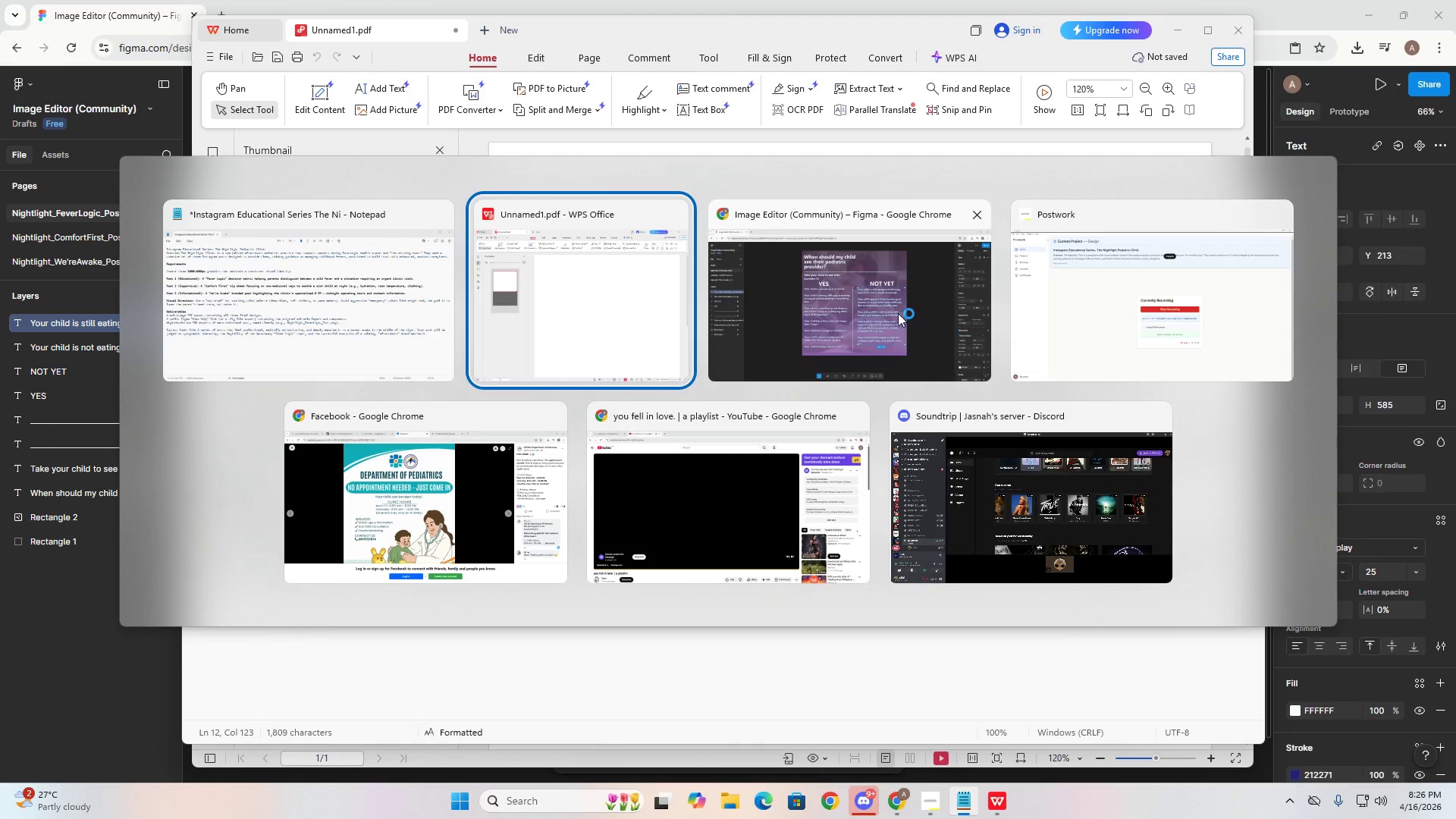 
left_click([894, 312])
 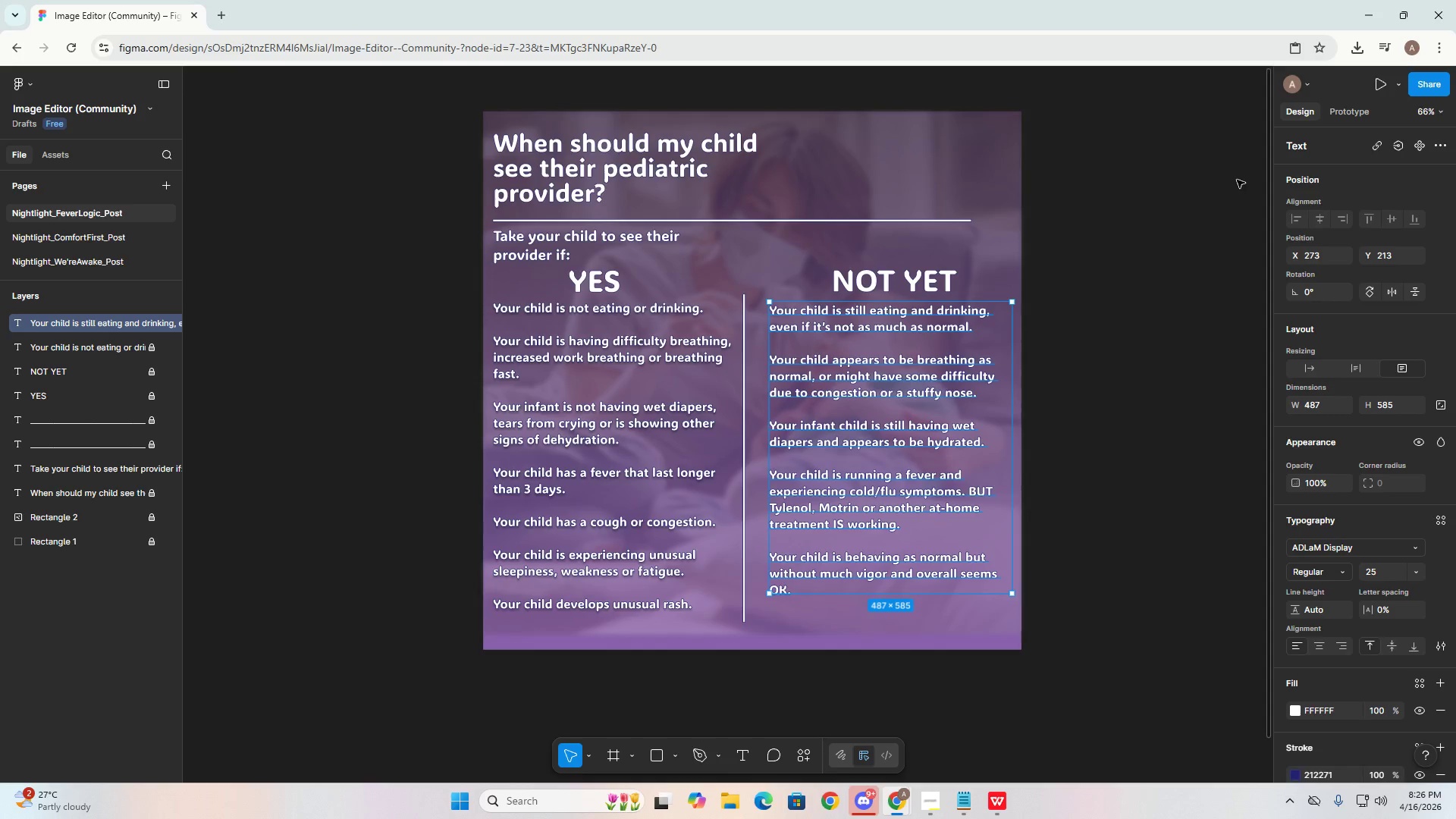 
left_click([1176, 199])
 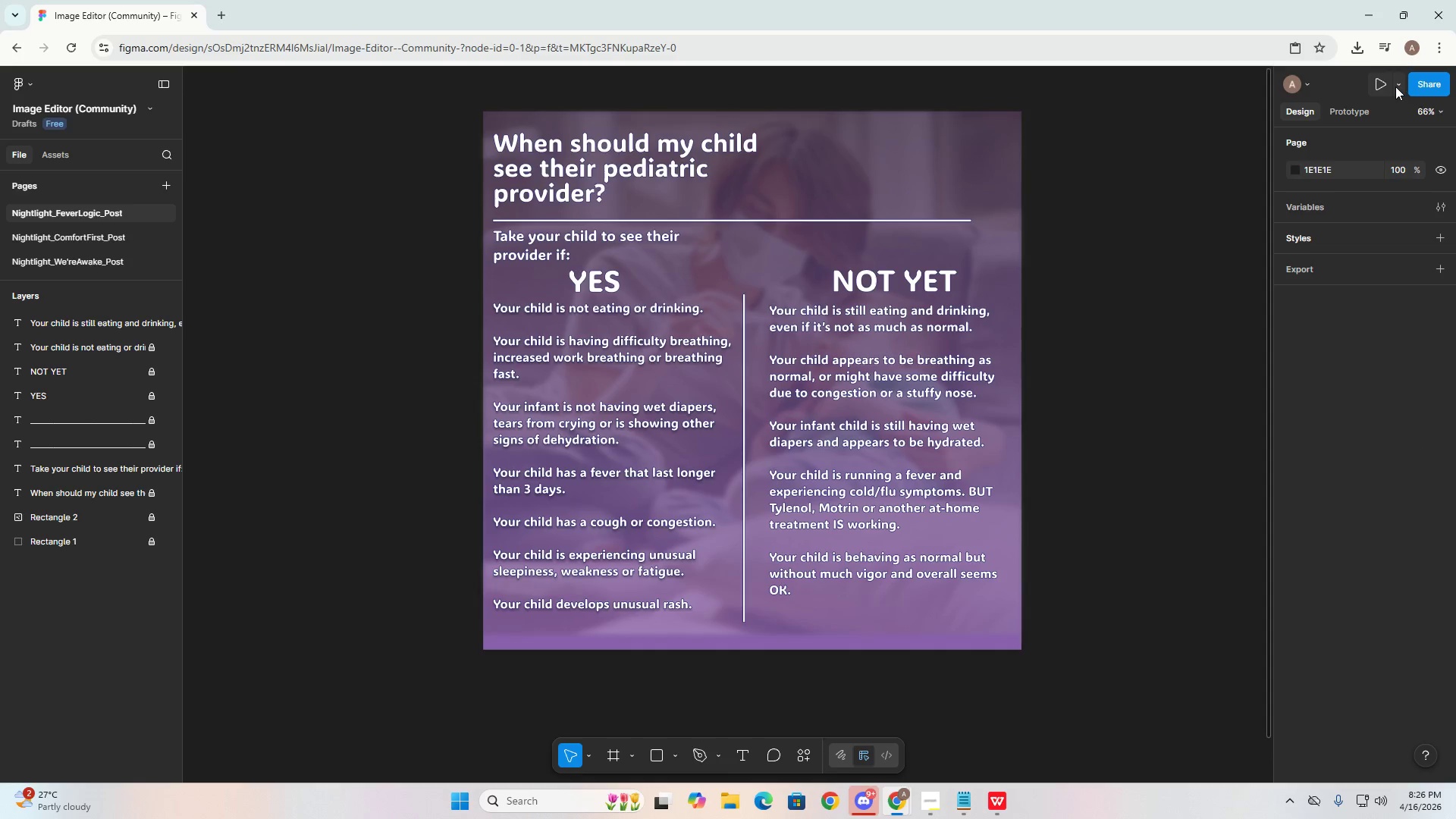 
left_click([1395, 86])
 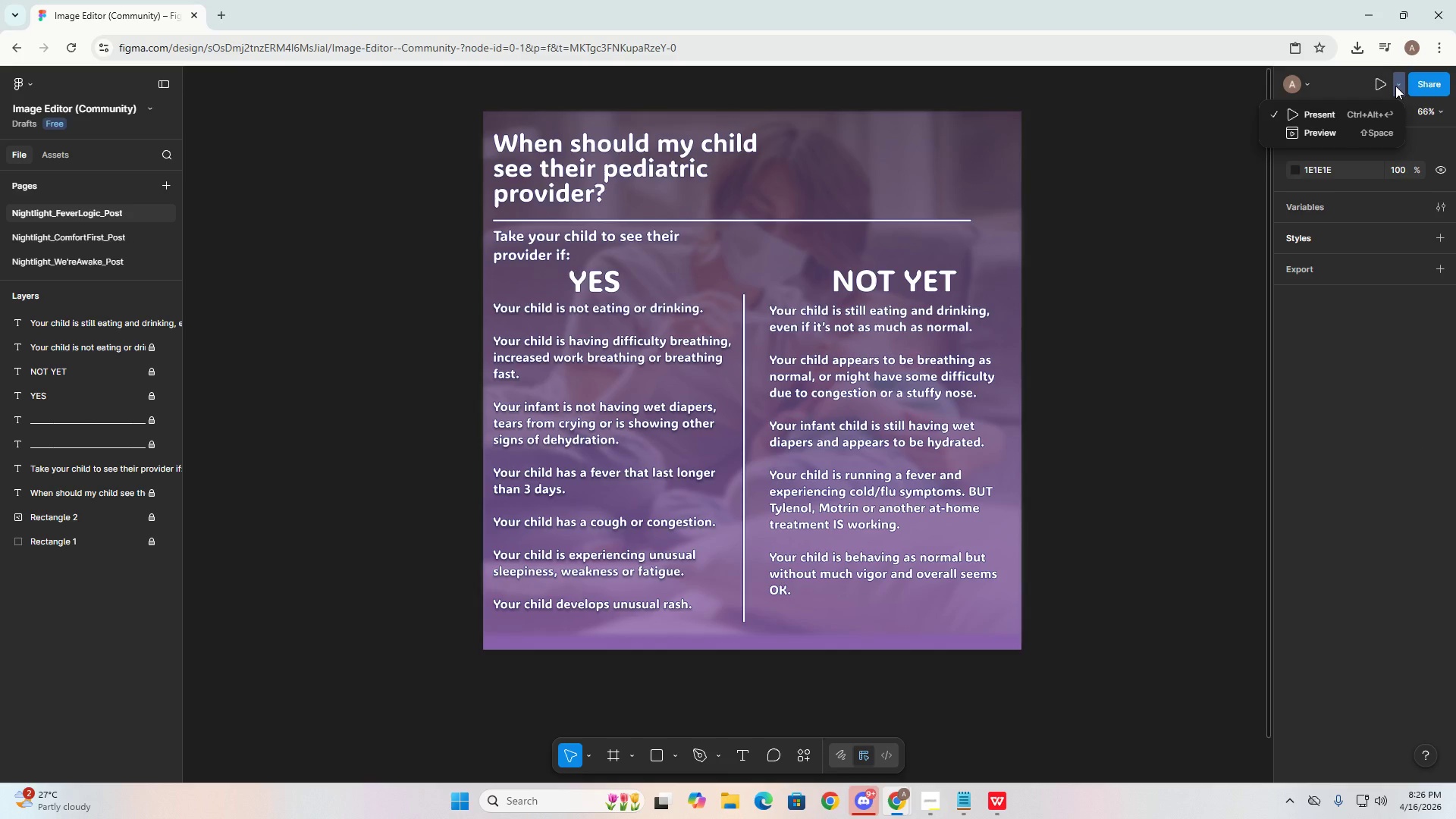 
left_click([1395, 86])
 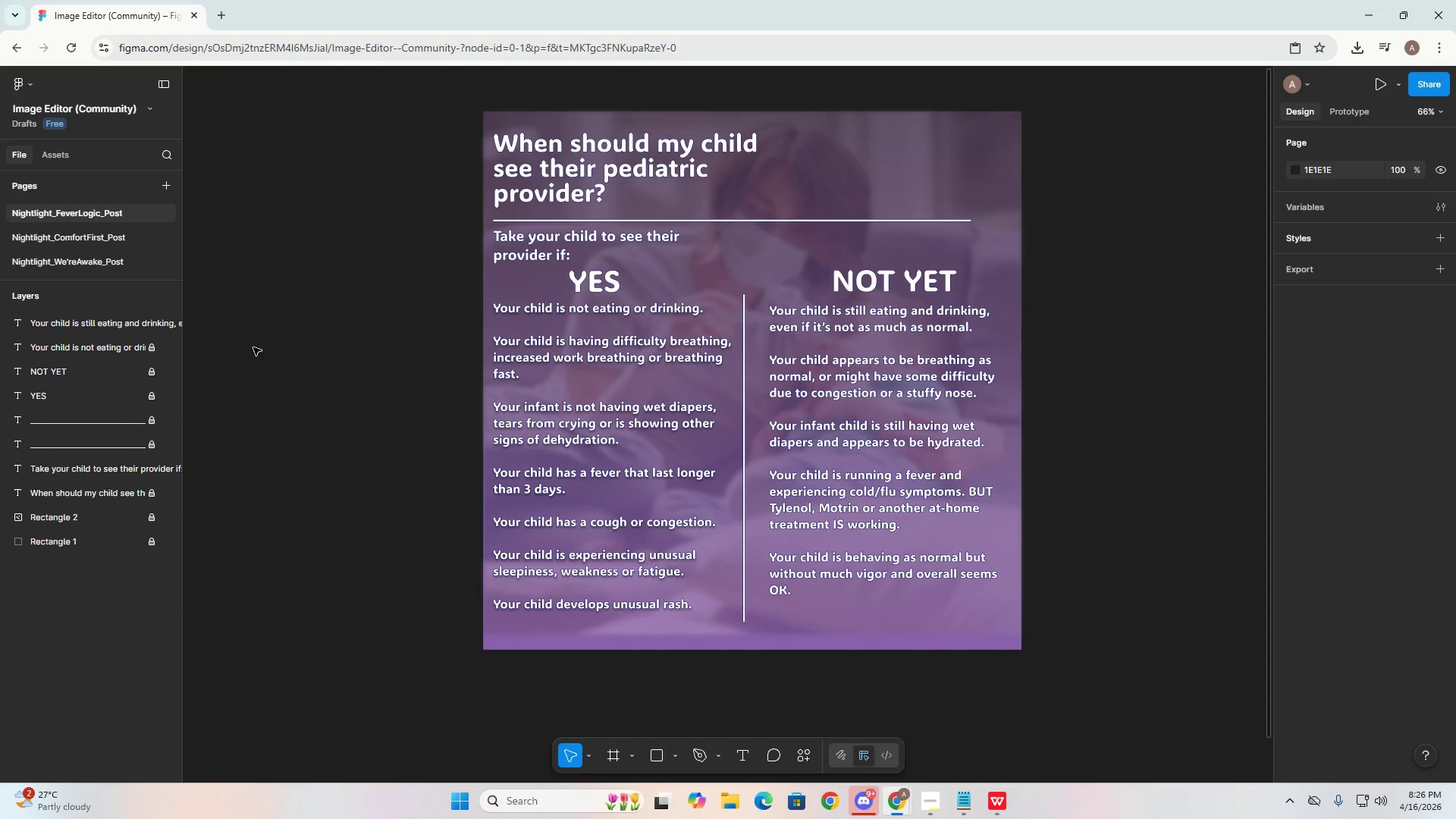 
wait(5.48)
 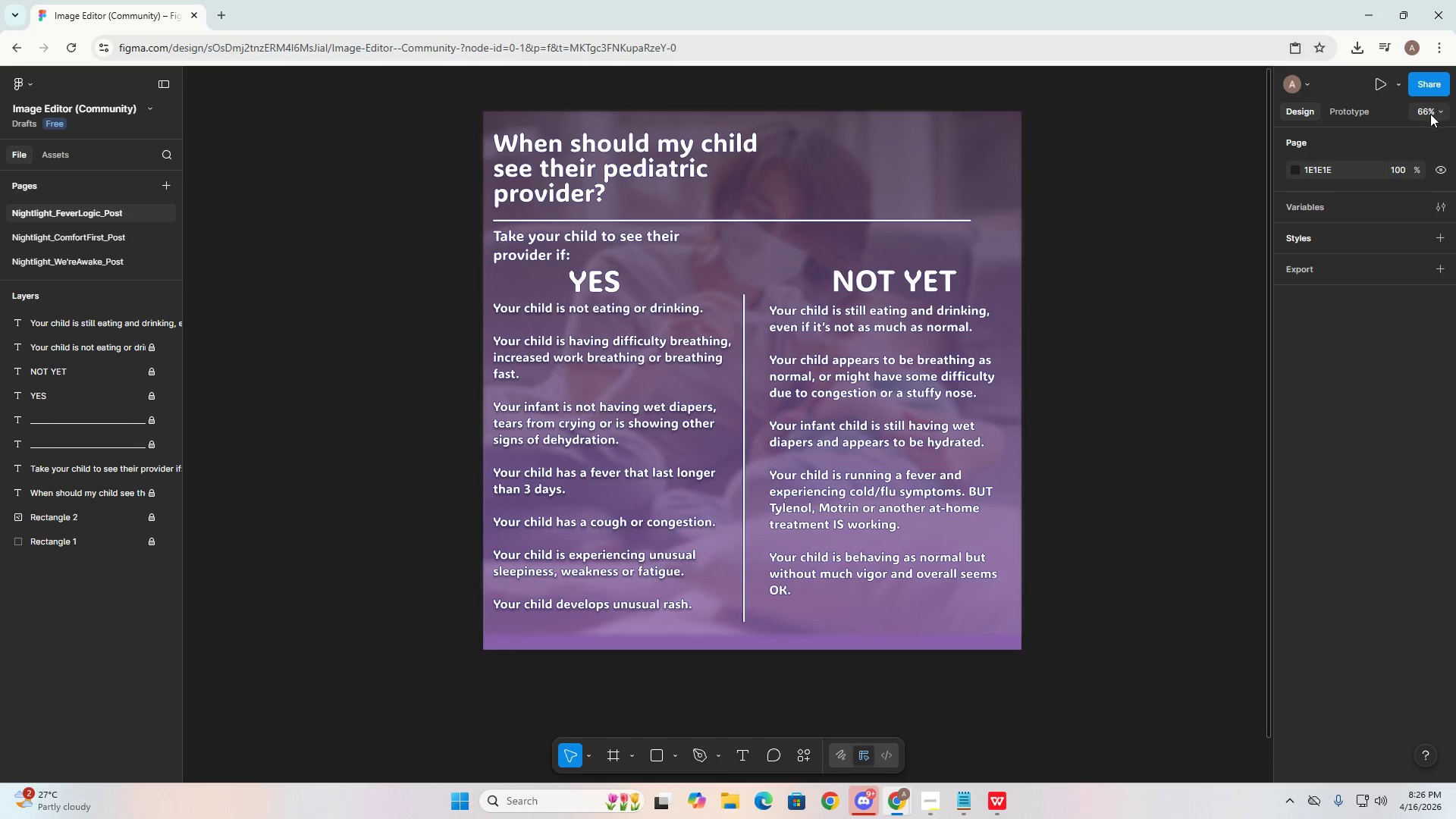 
right_click([868, 176])
 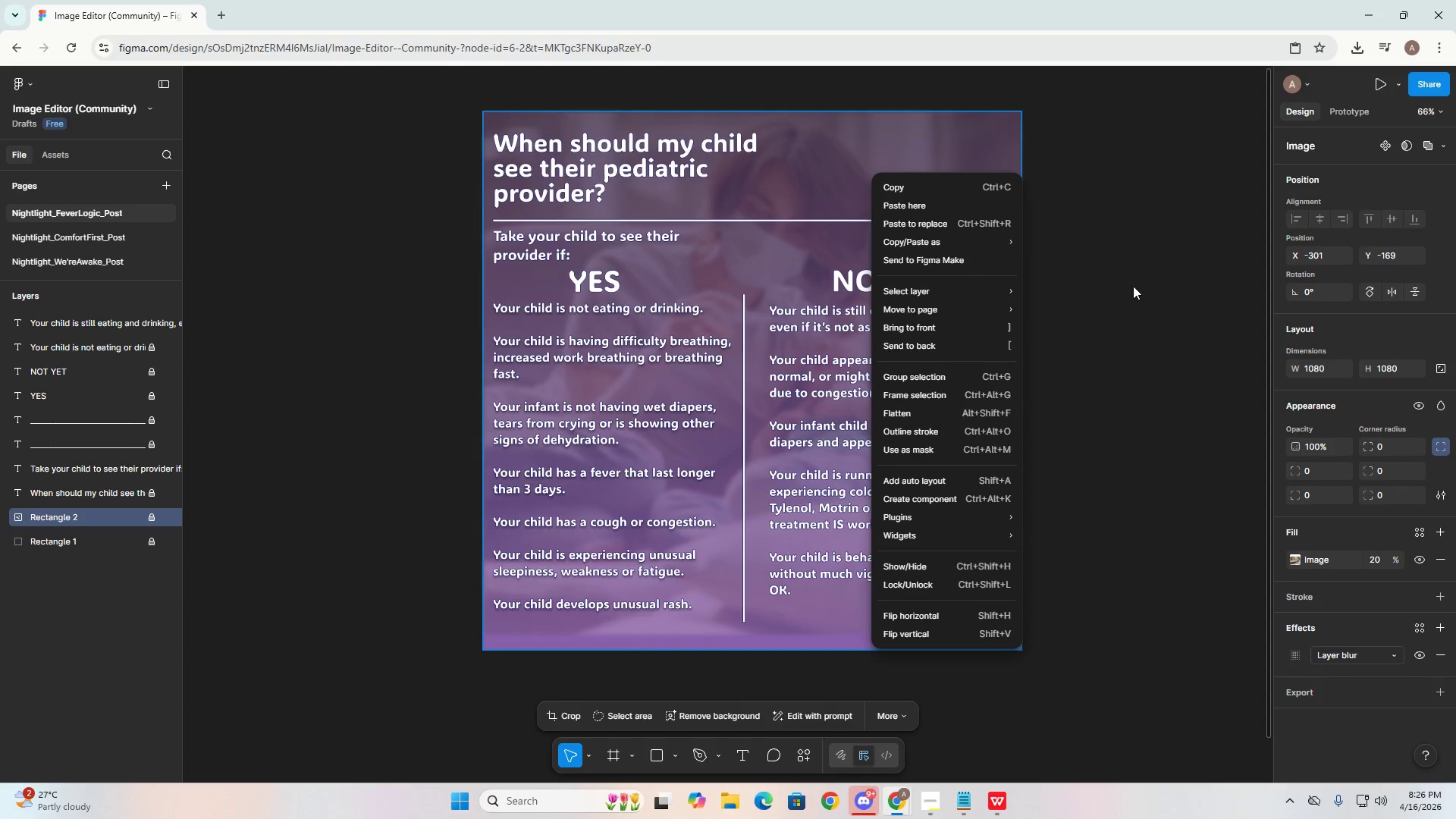 
left_click([1142, 394])
 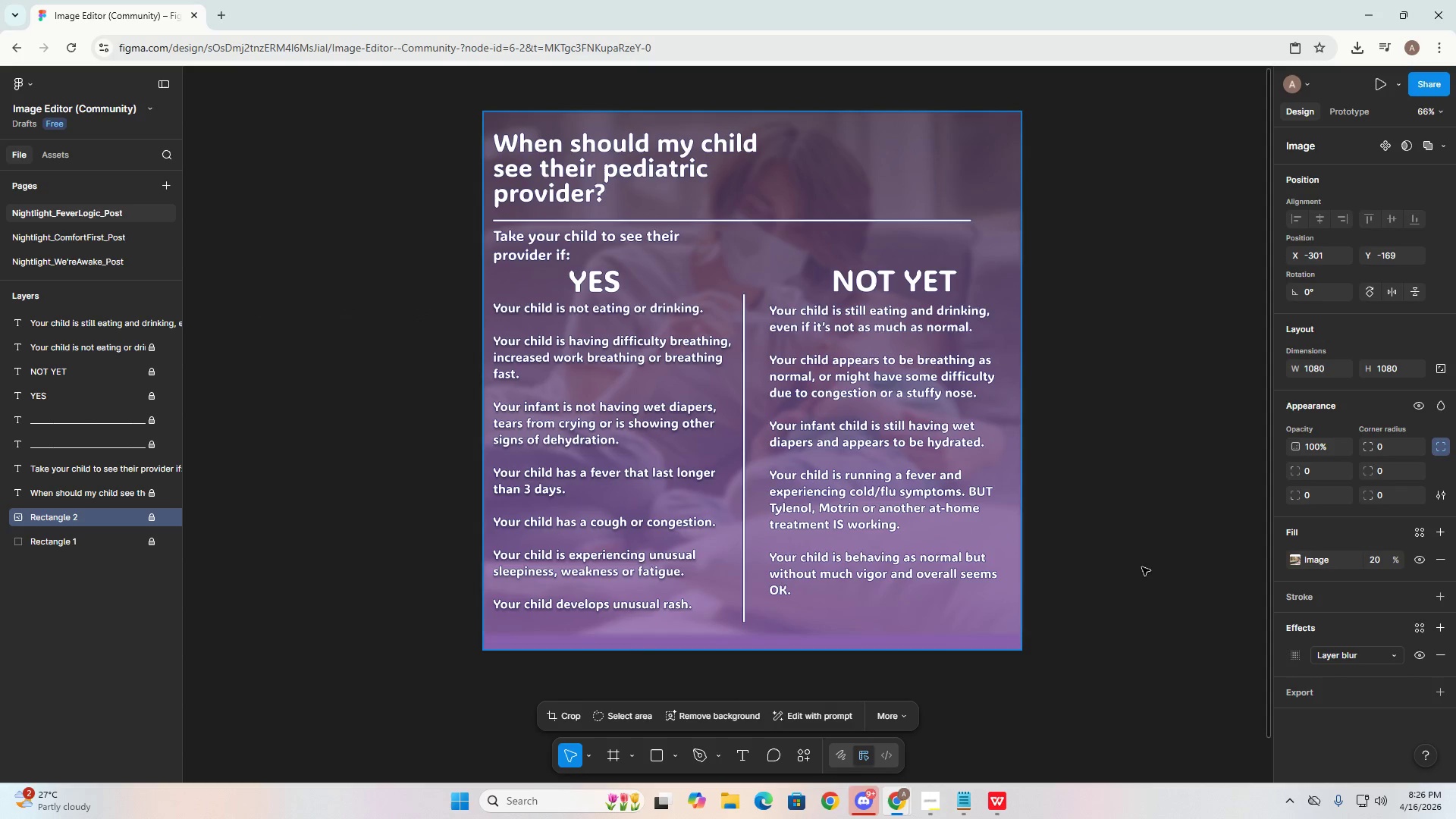 
left_click_drag(start_coordinate=[1125, 659], to_coordinate=[394, 89])
 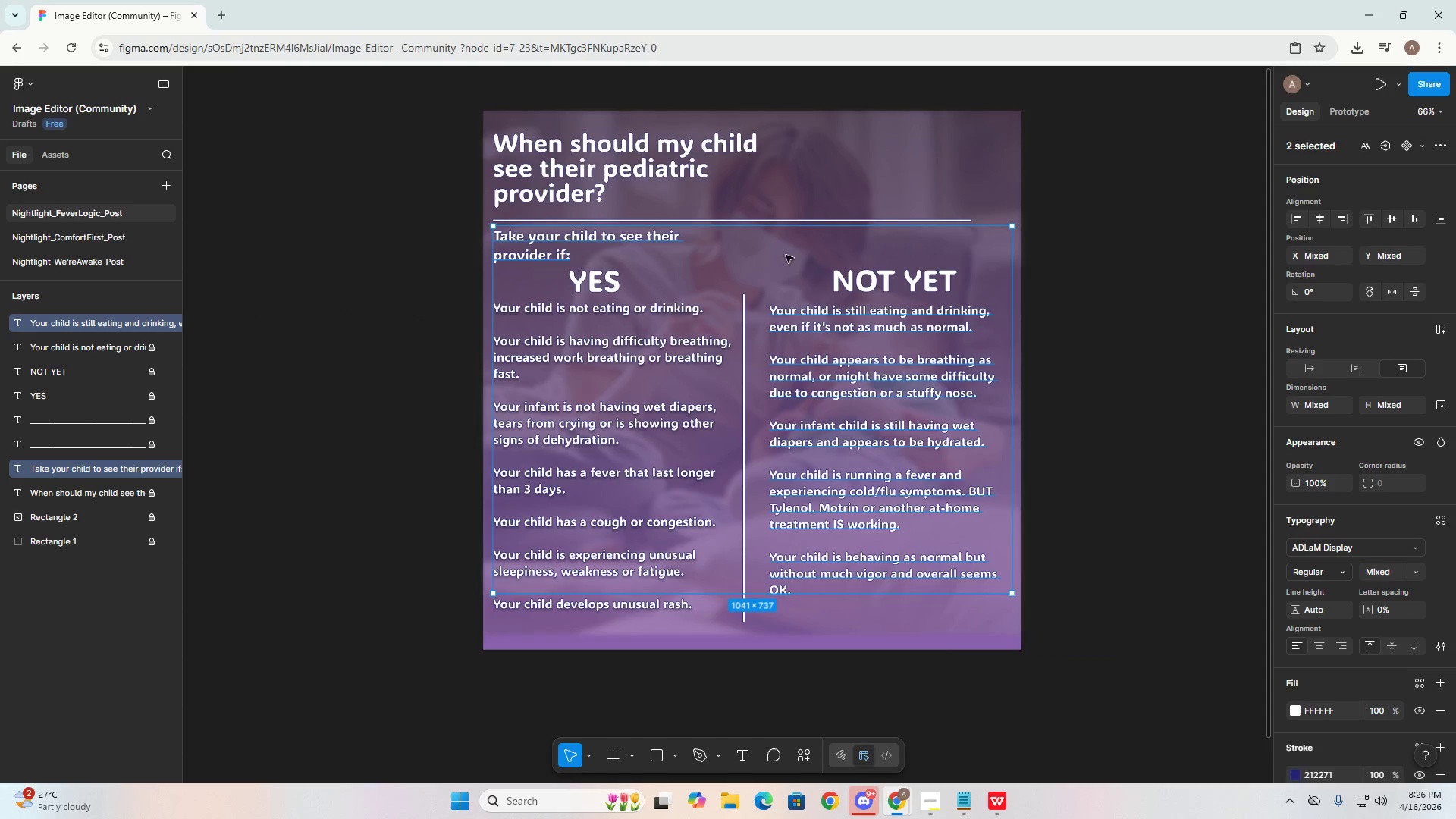 
key(Control+C)
 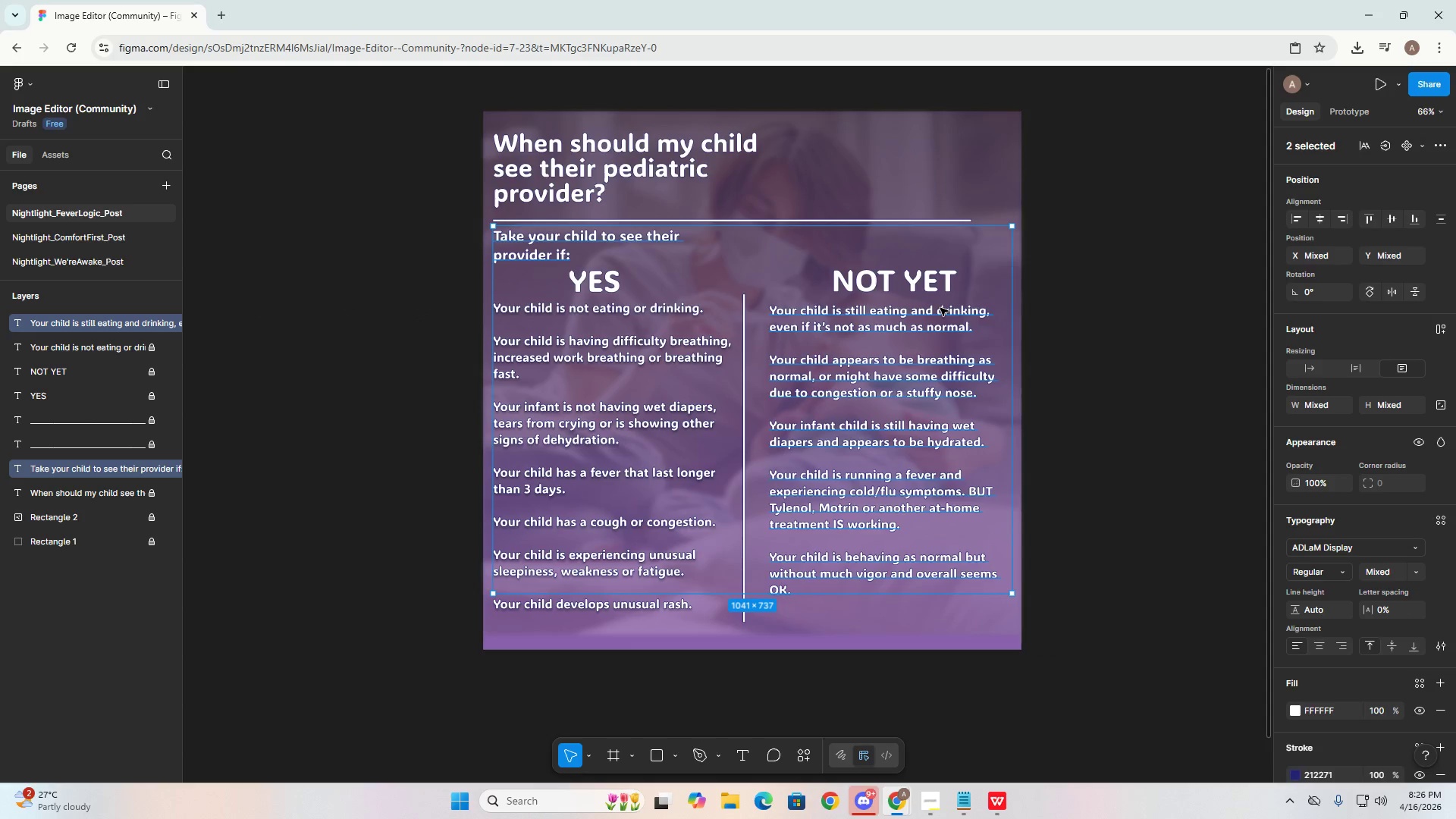 
key(Control+C)
 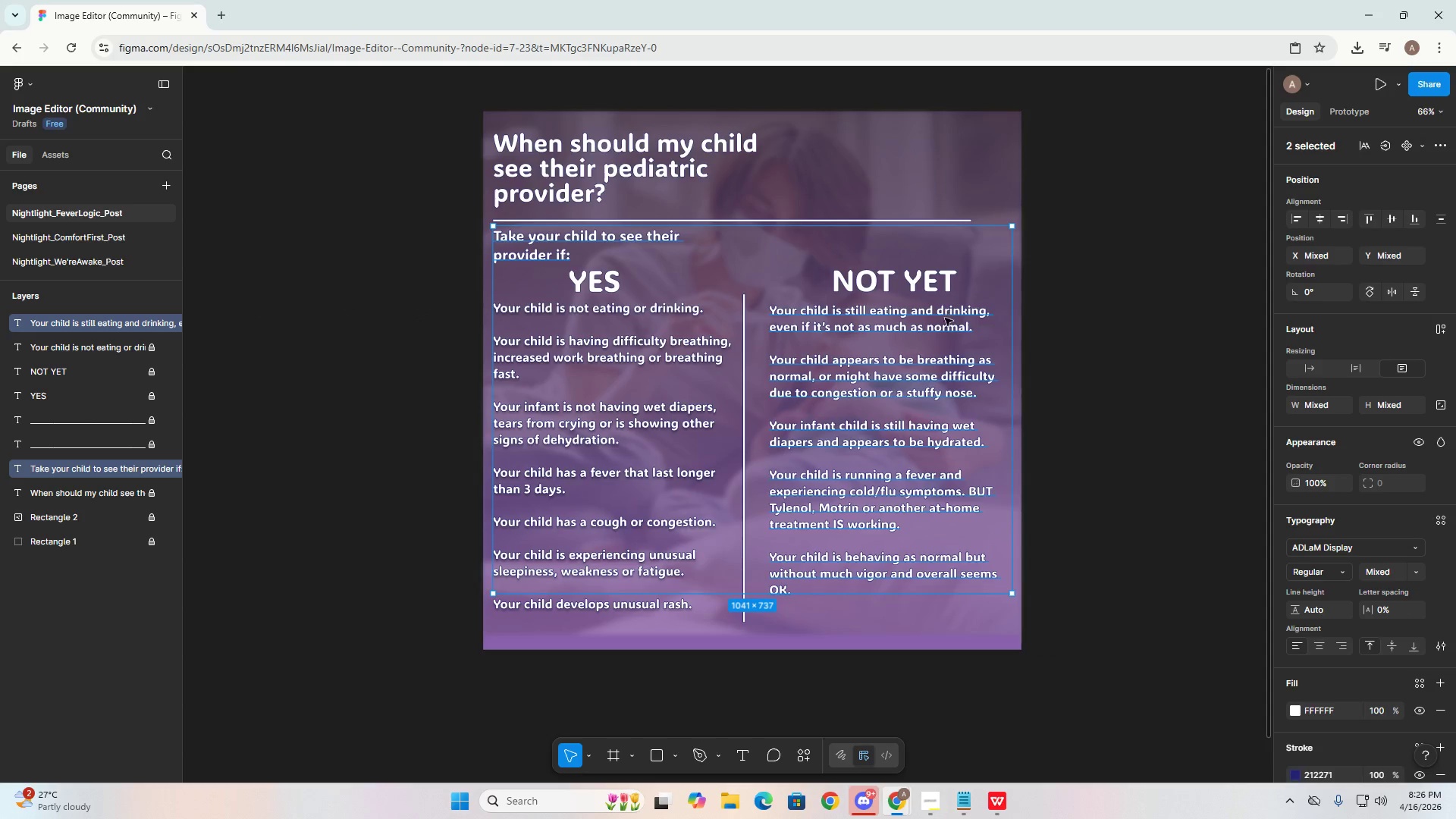 
key(Alt+AltLeft)
 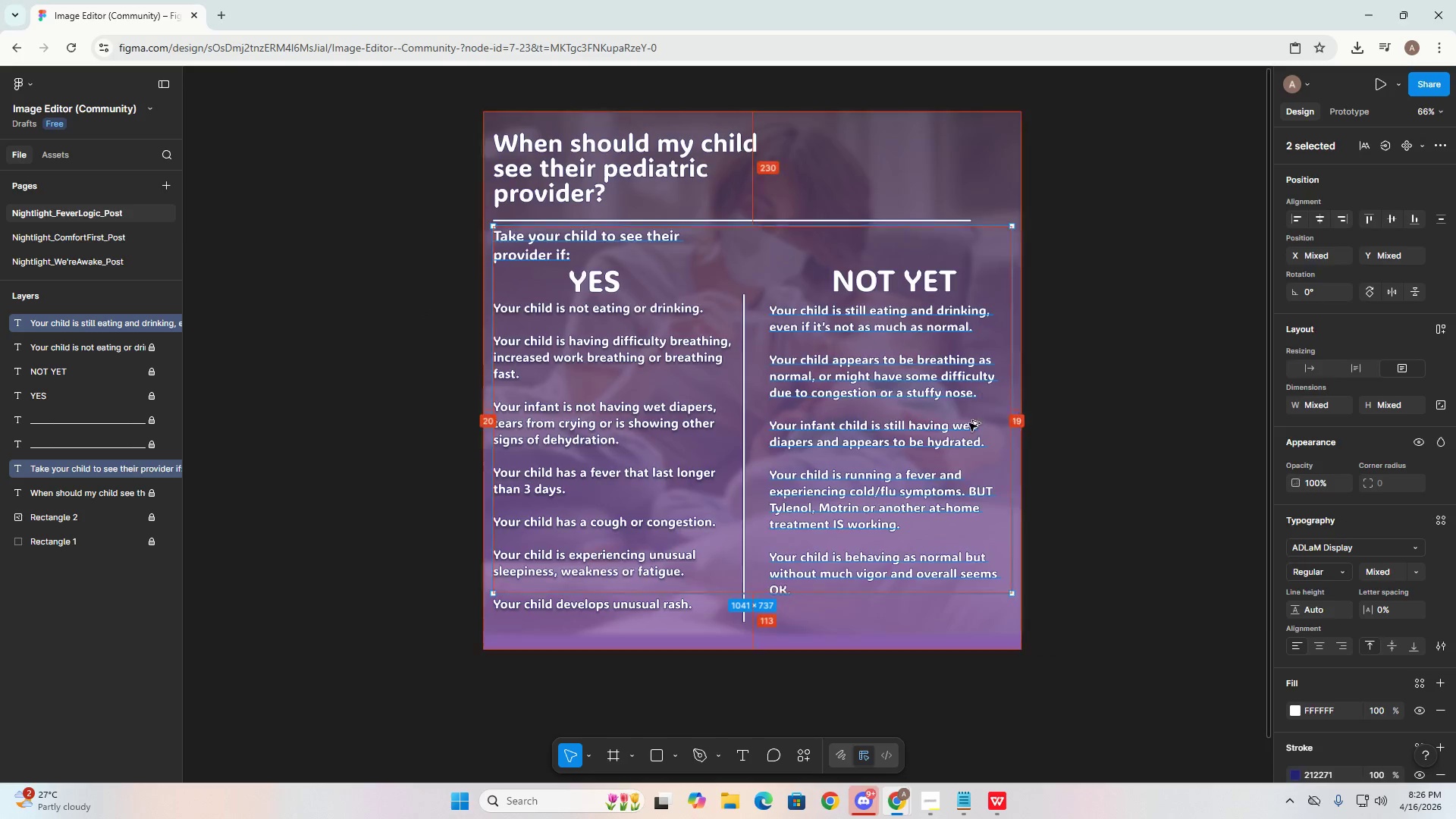 
key(Alt+Tab)
 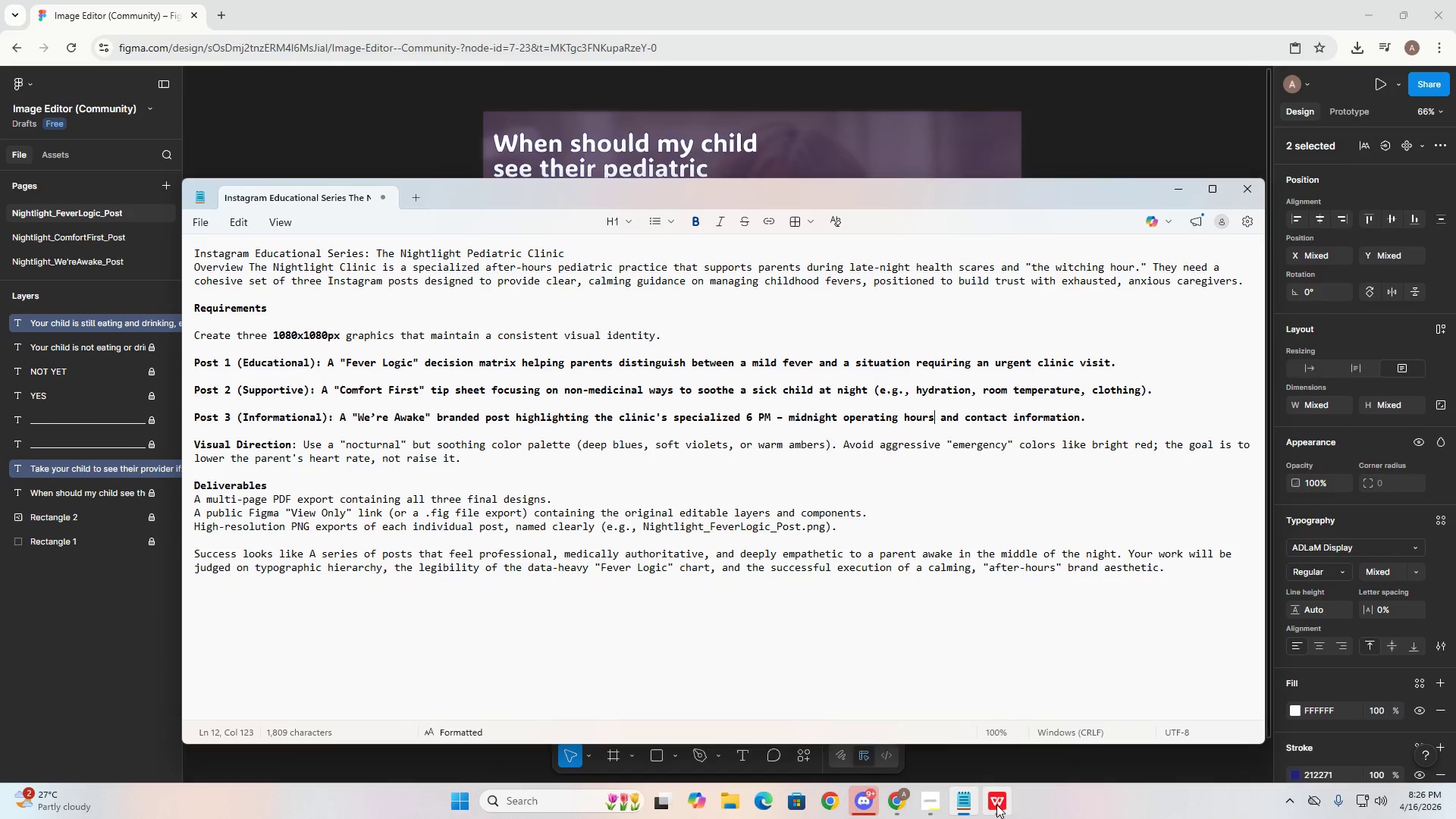 
double_click([814, 369])
 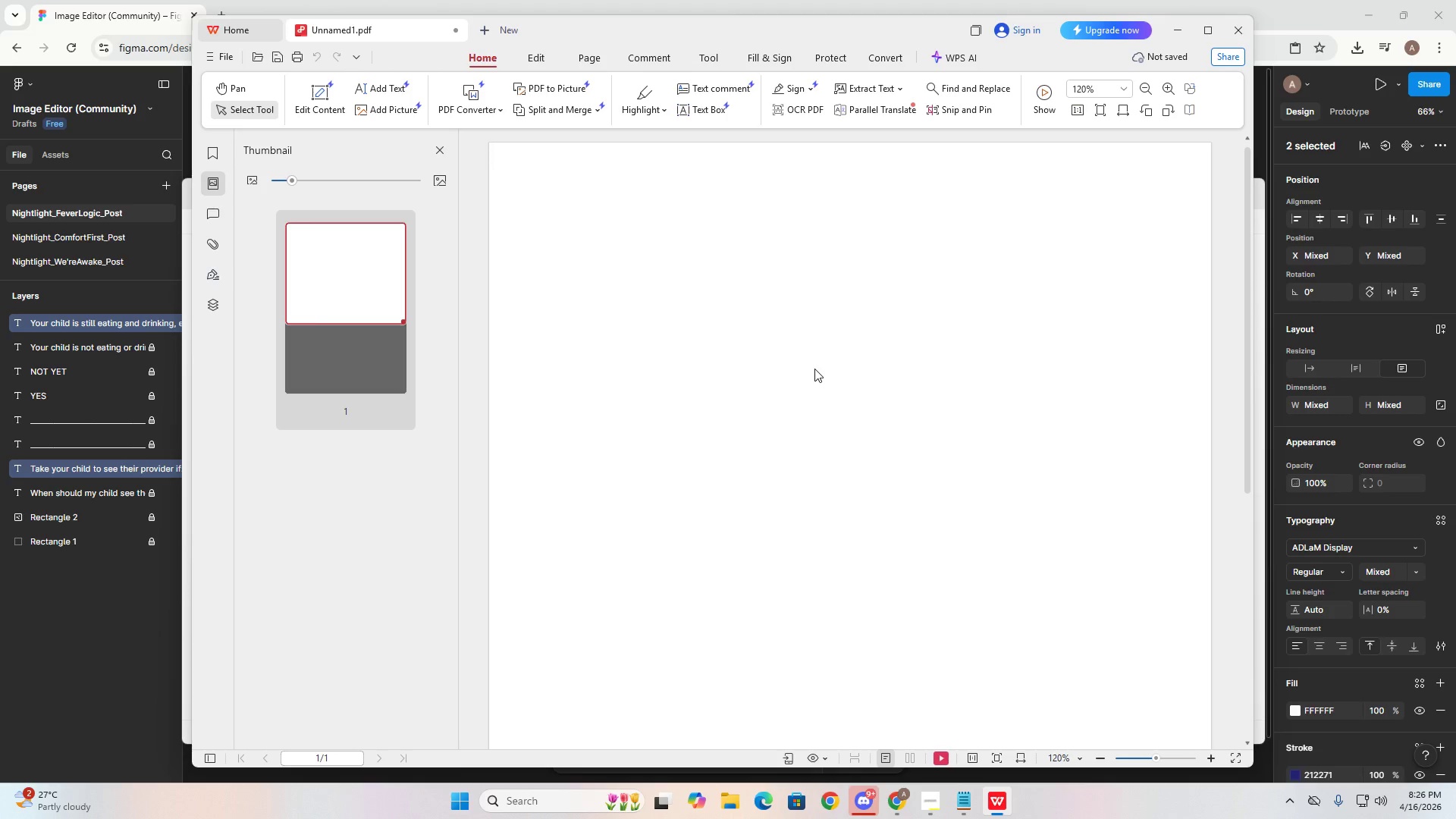 
key(Control+V)
 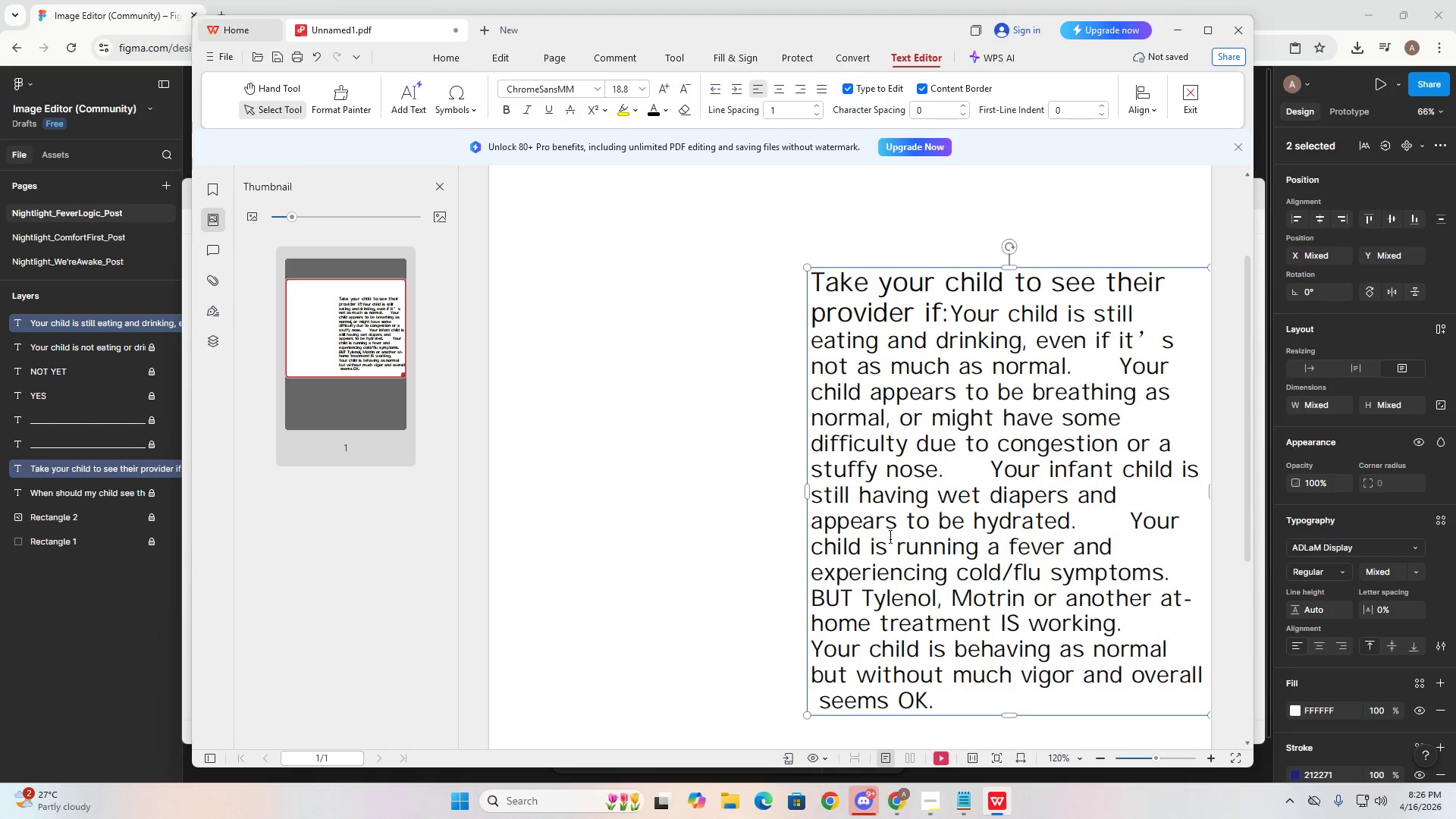 
key(Control+Z)
 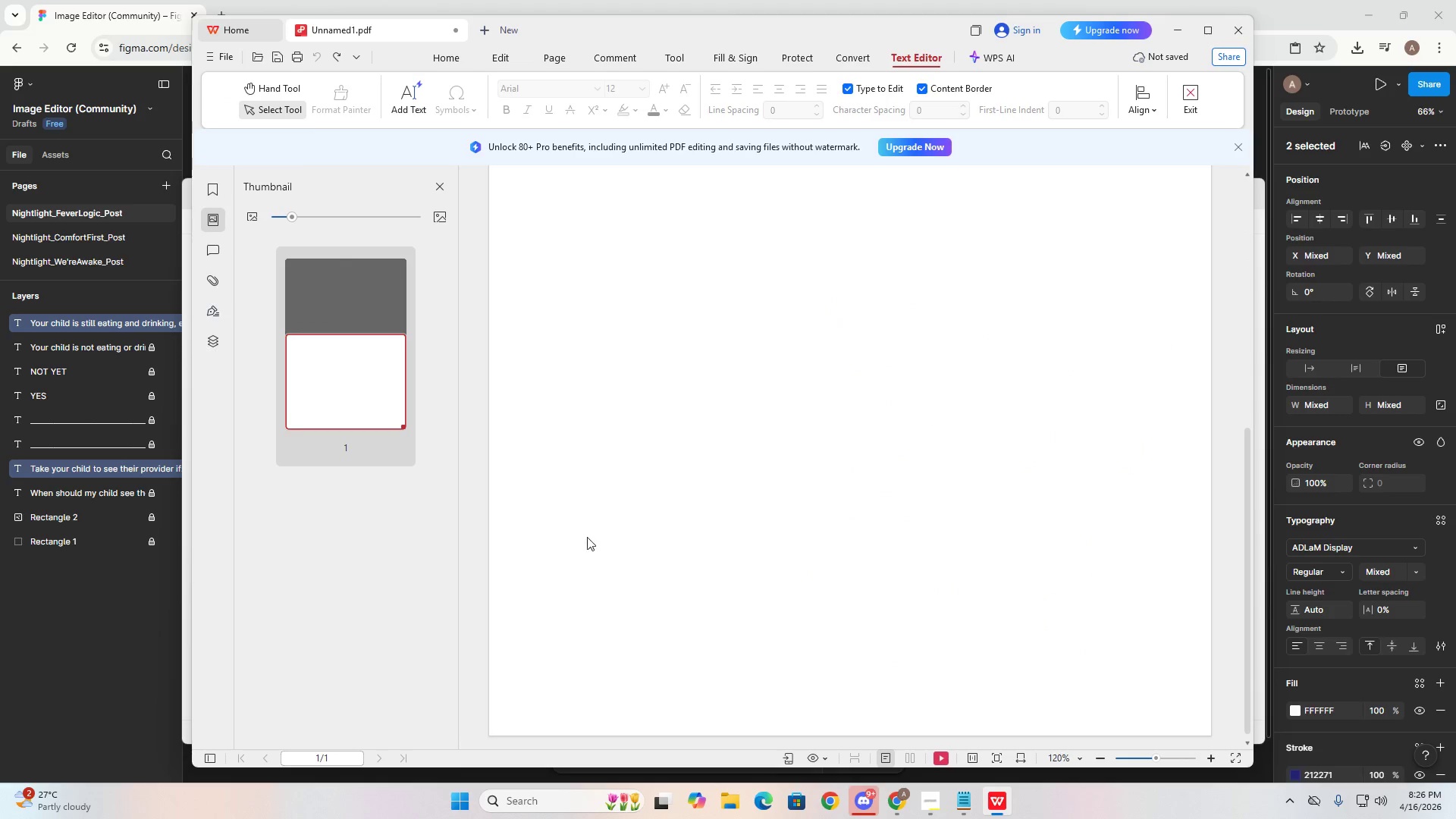 
key(Alt+AltLeft)
 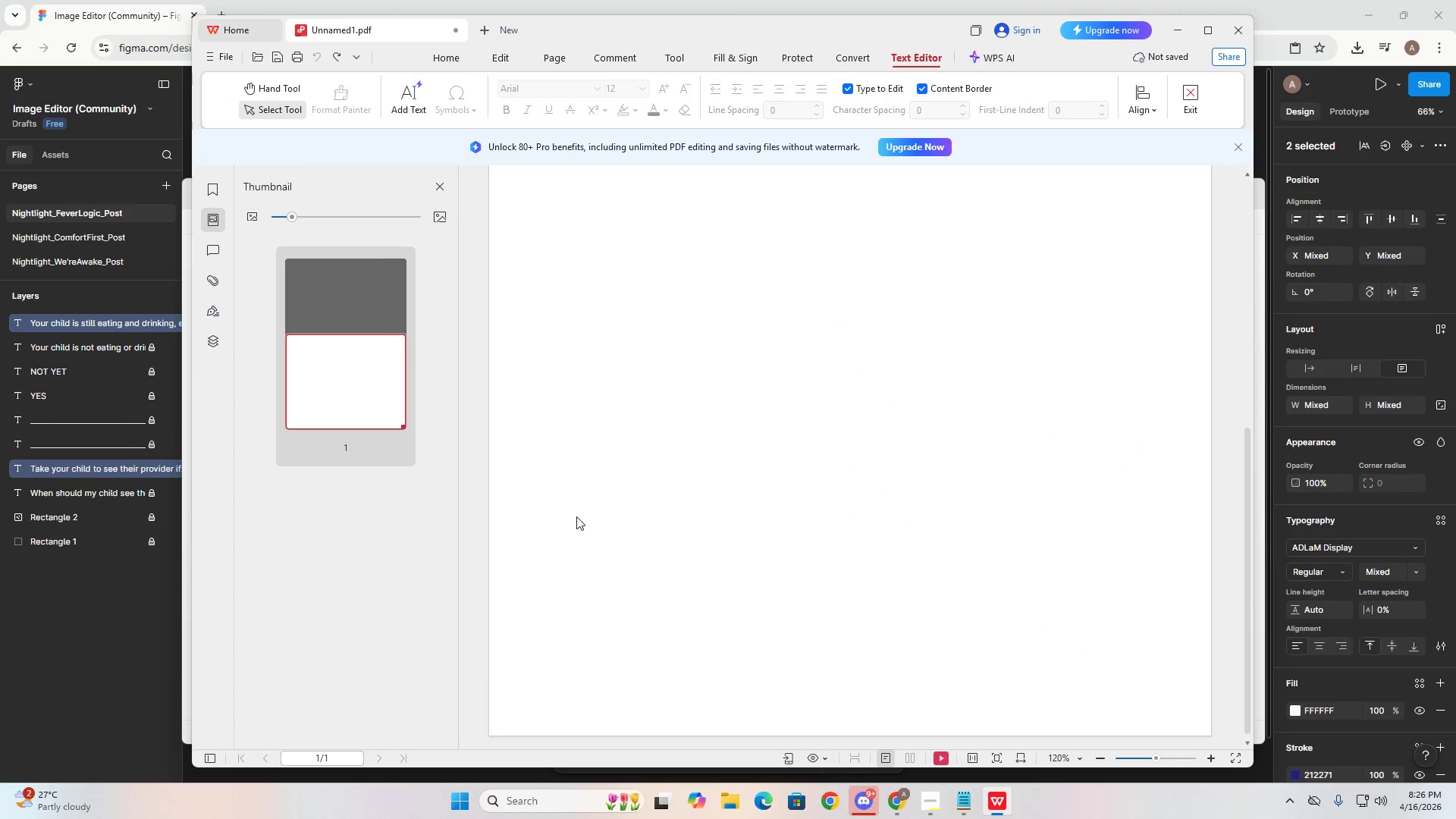 
key(Alt+Tab)
 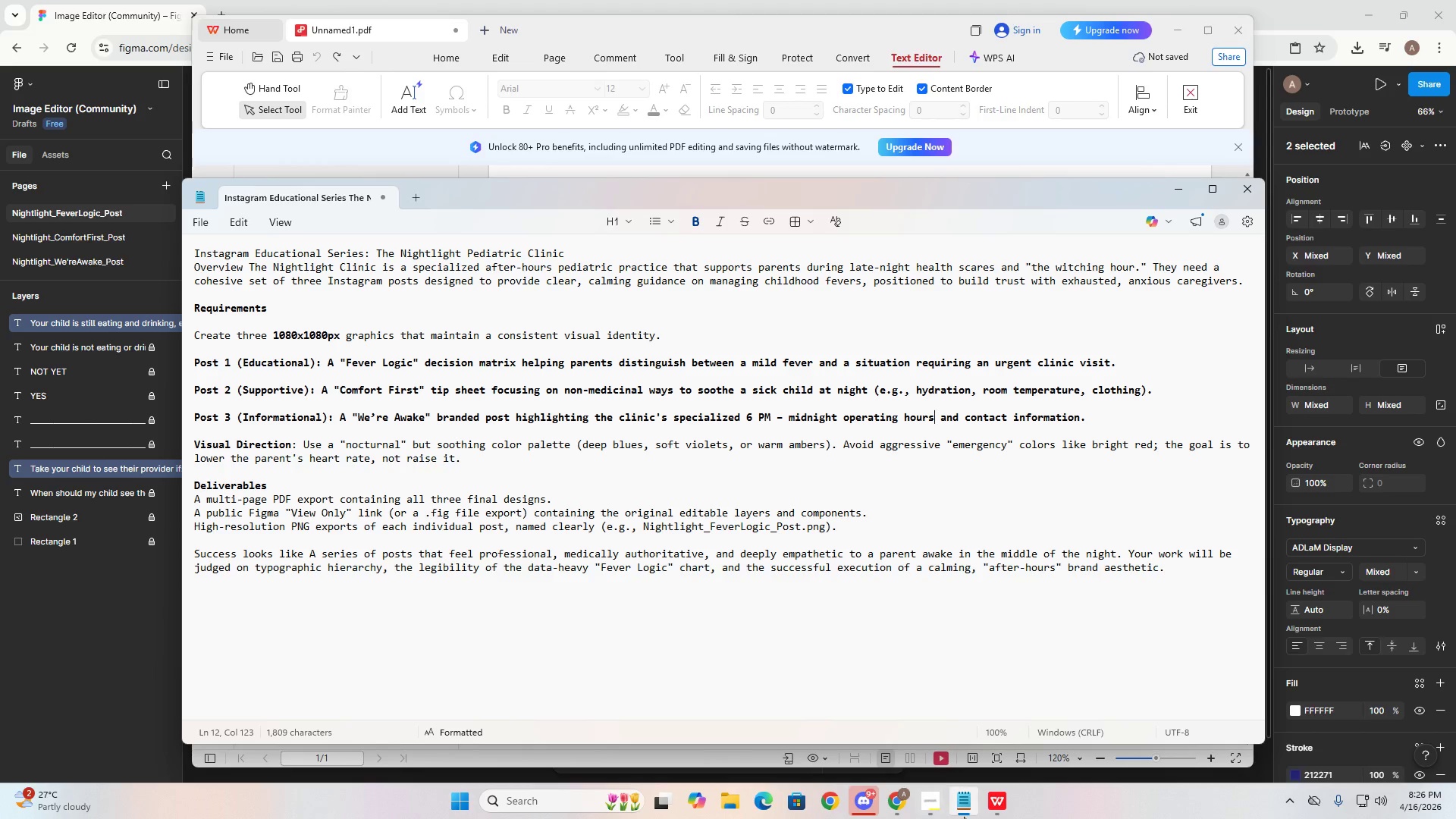 
left_click([990, 805])
 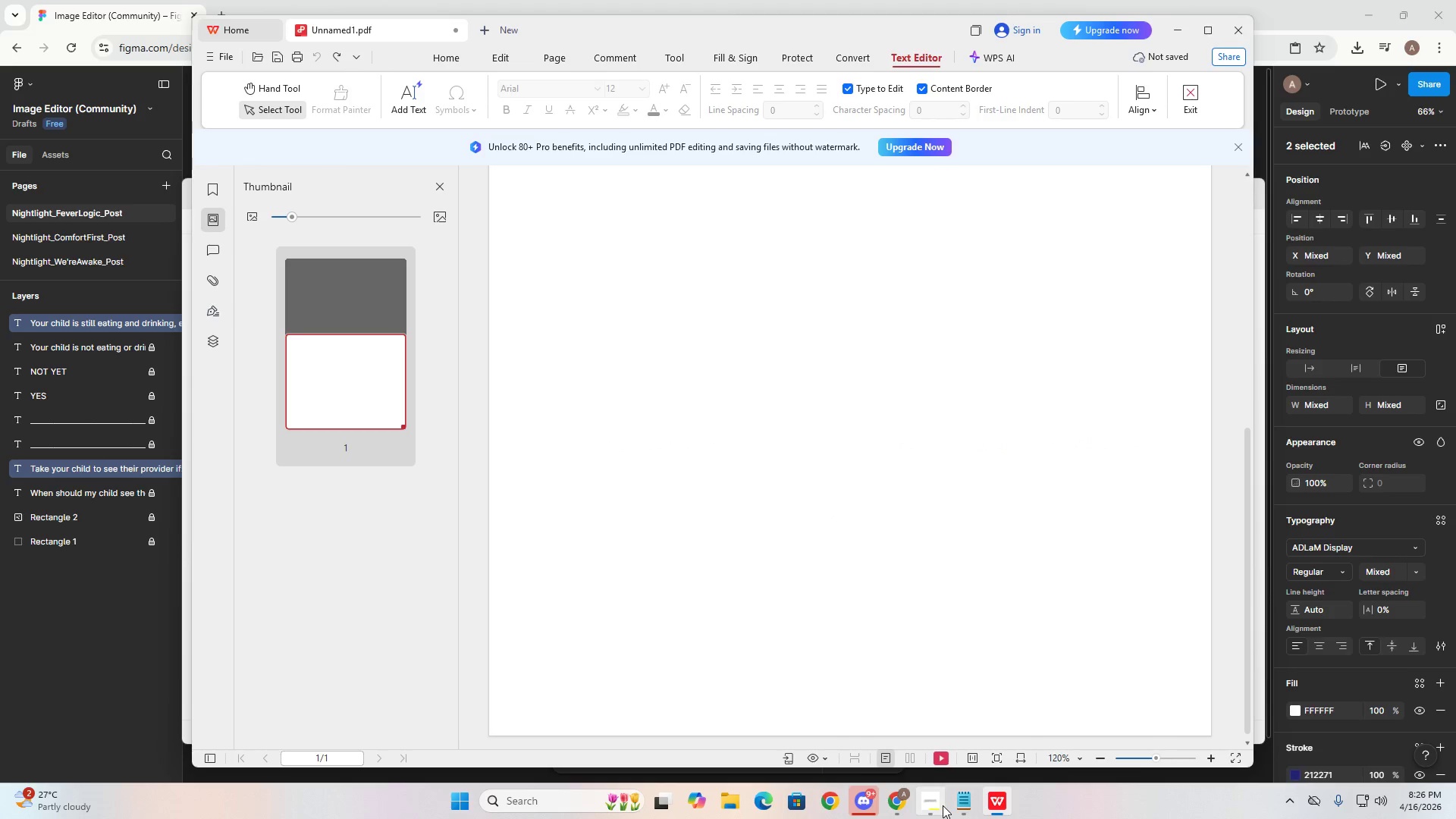 
left_click([962, 803])
 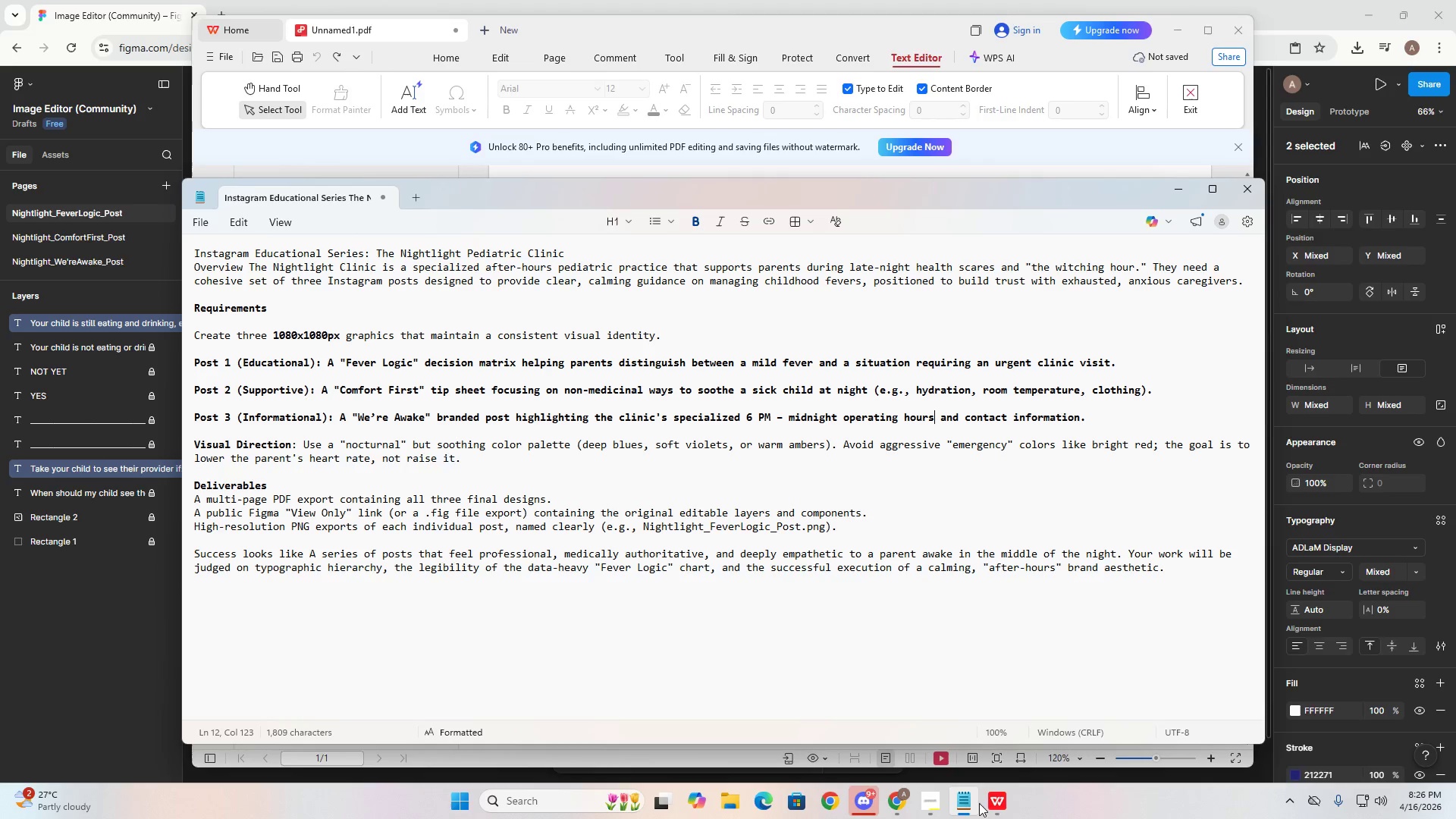 
left_click([992, 803])
 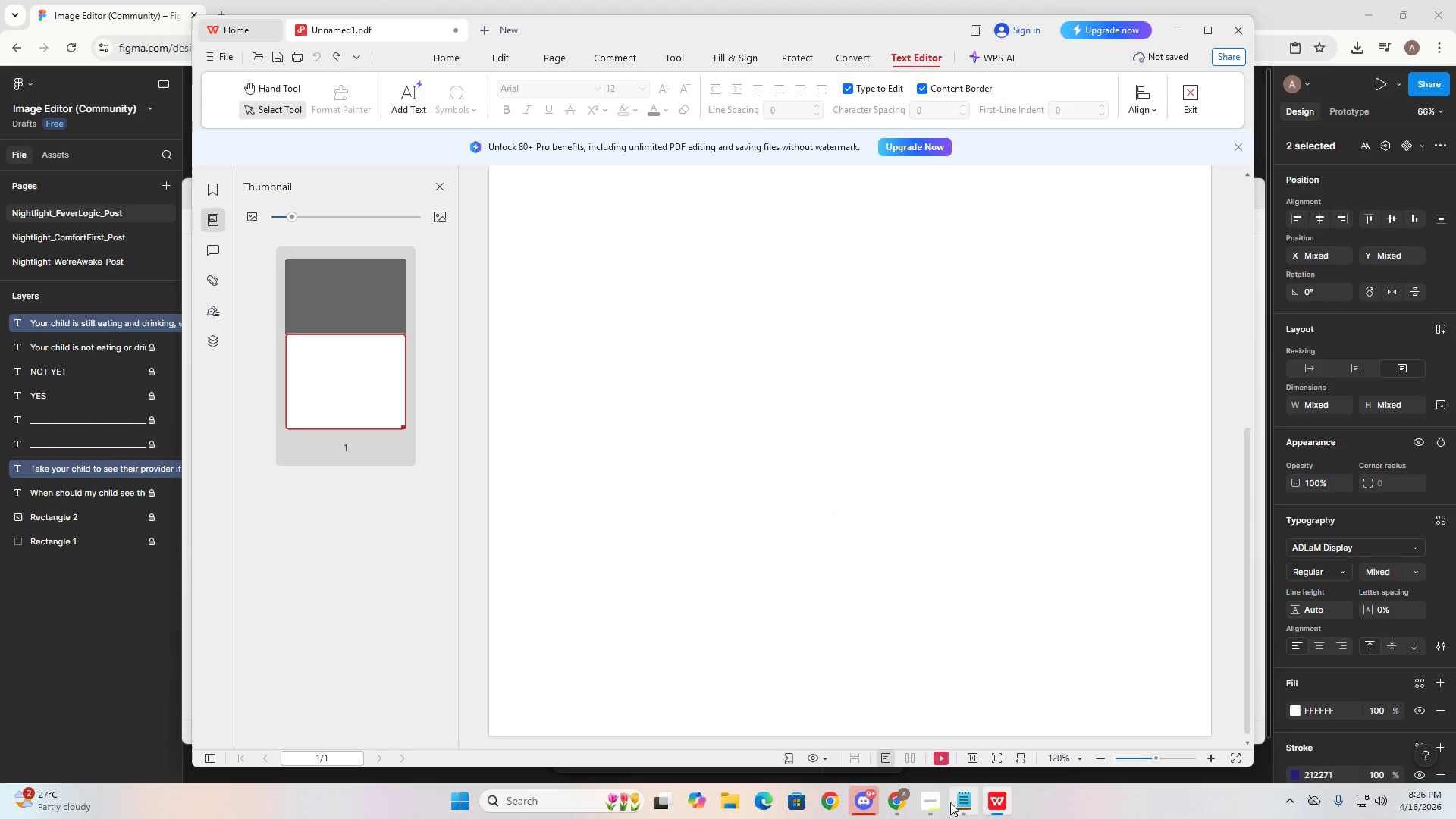 
left_click([933, 802])